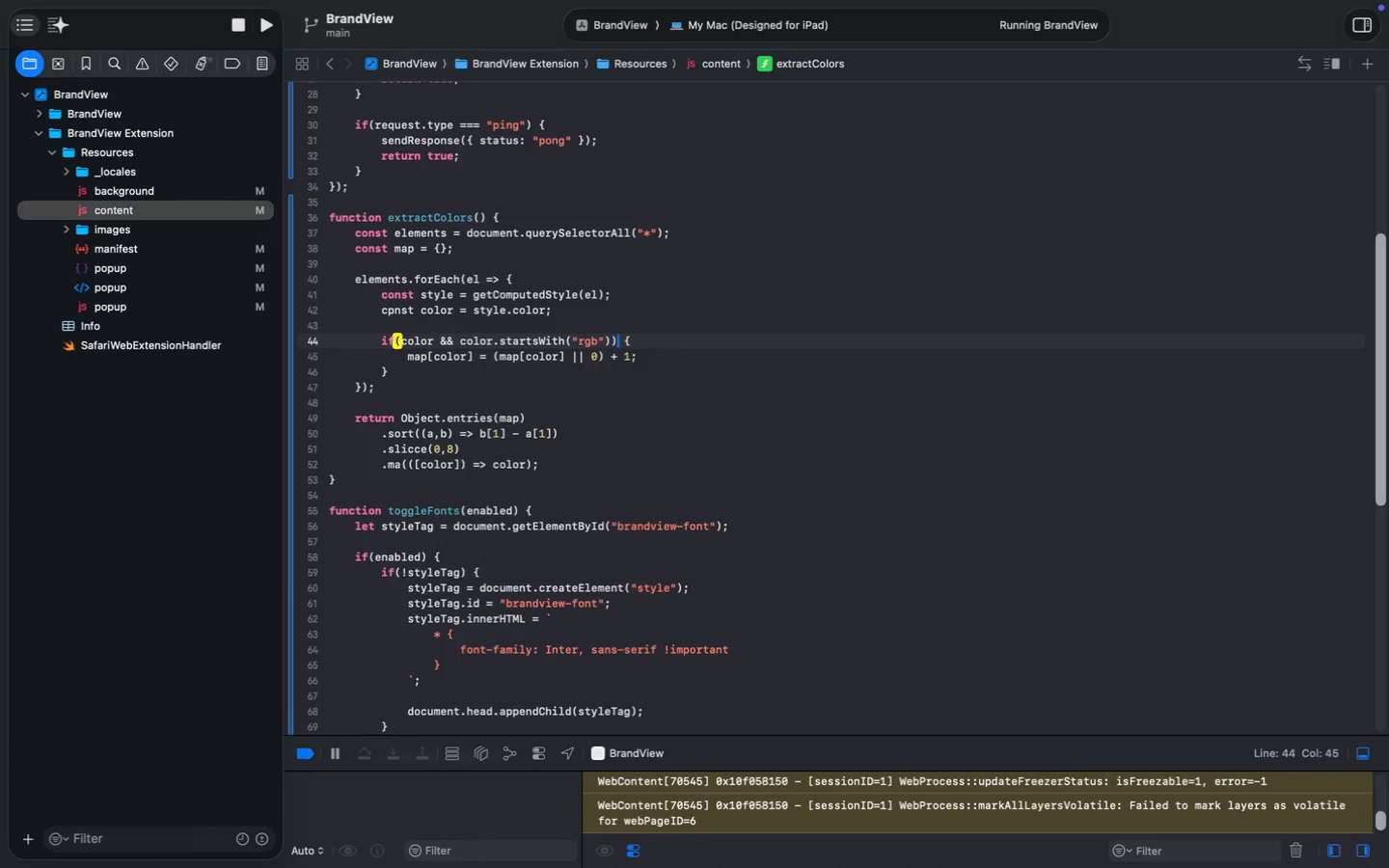 
key(ArrowLeft)
 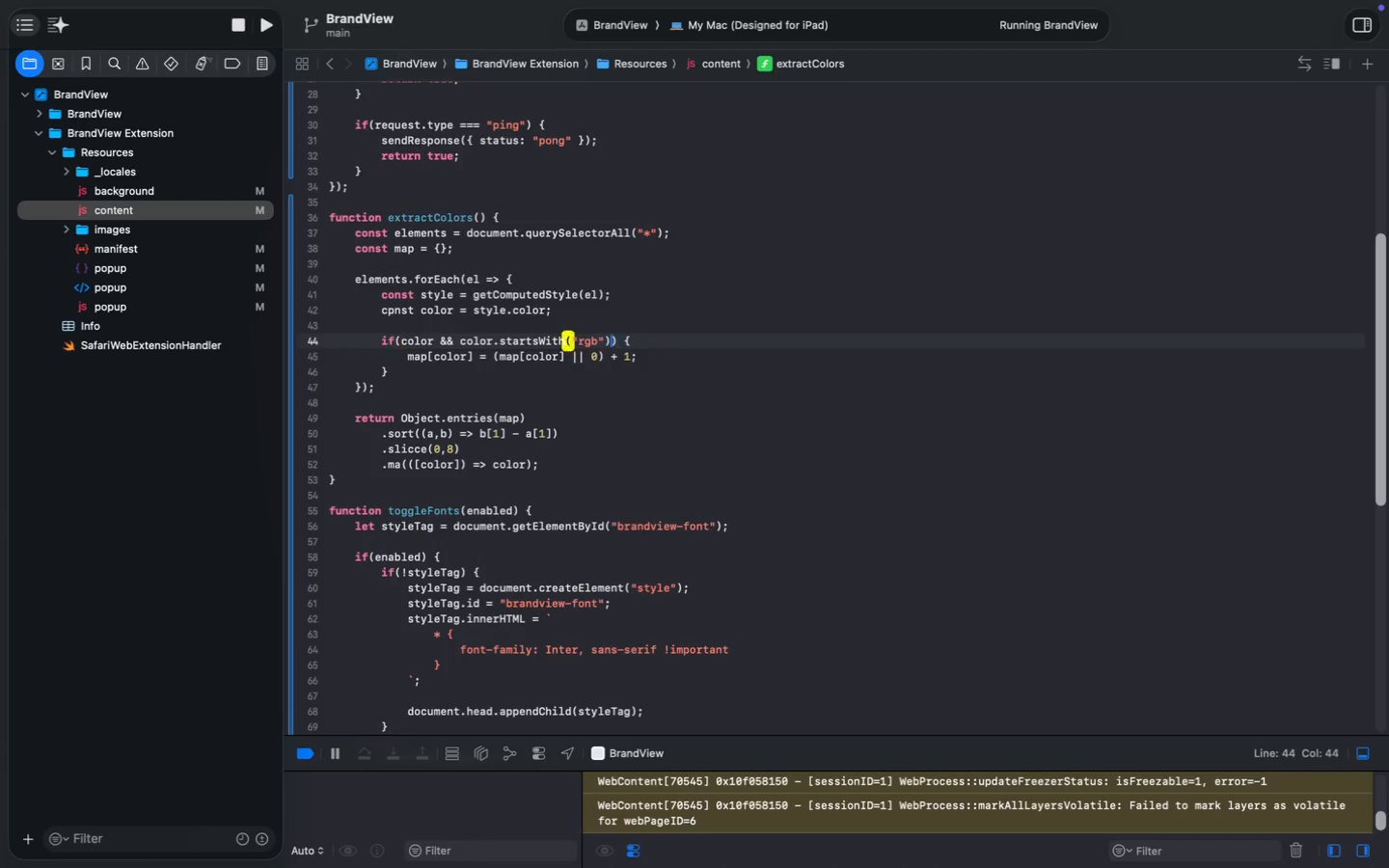 
key(ArrowLeft)
 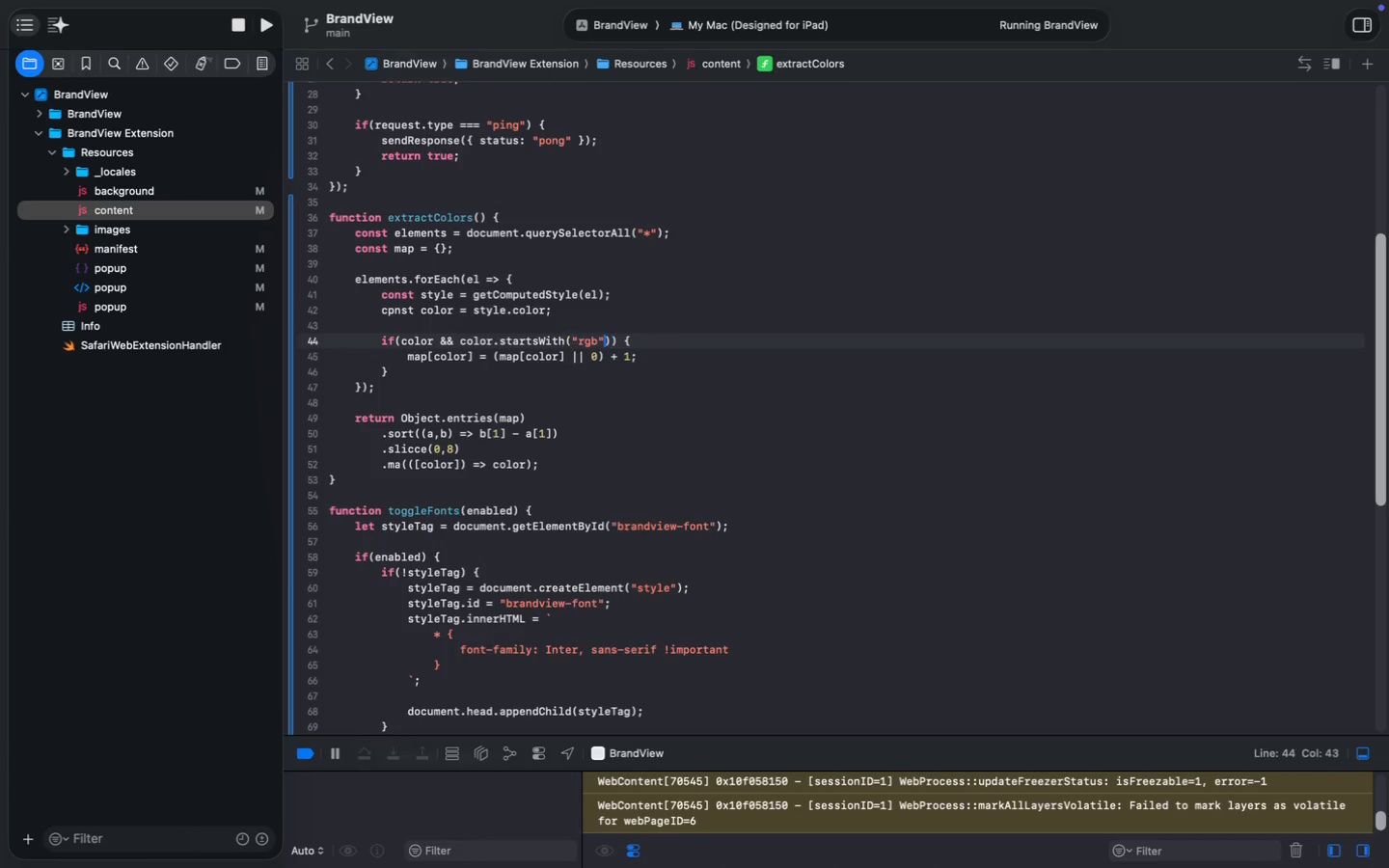 
key(ArrowLeft)
 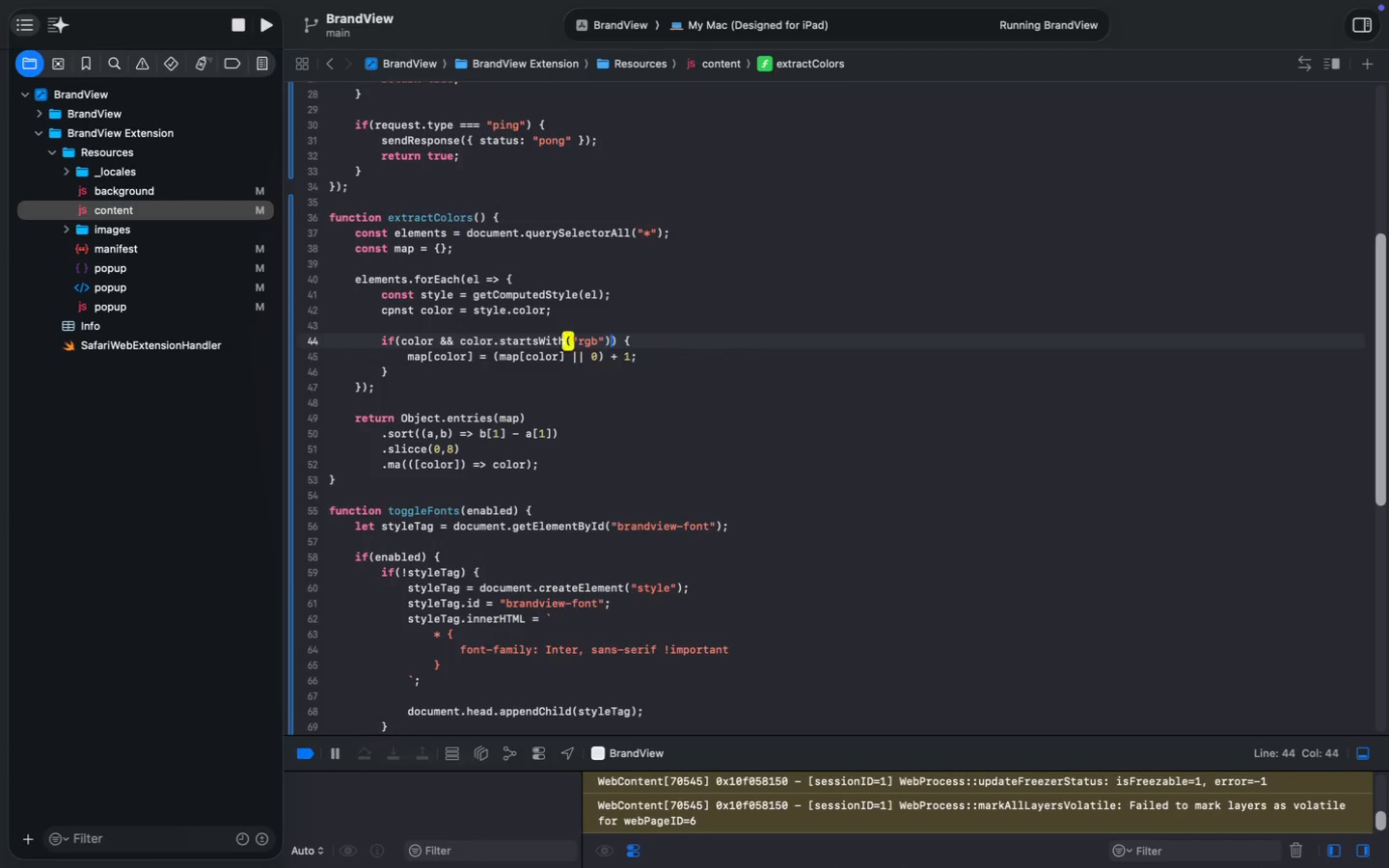 
key(ArrowRight)
 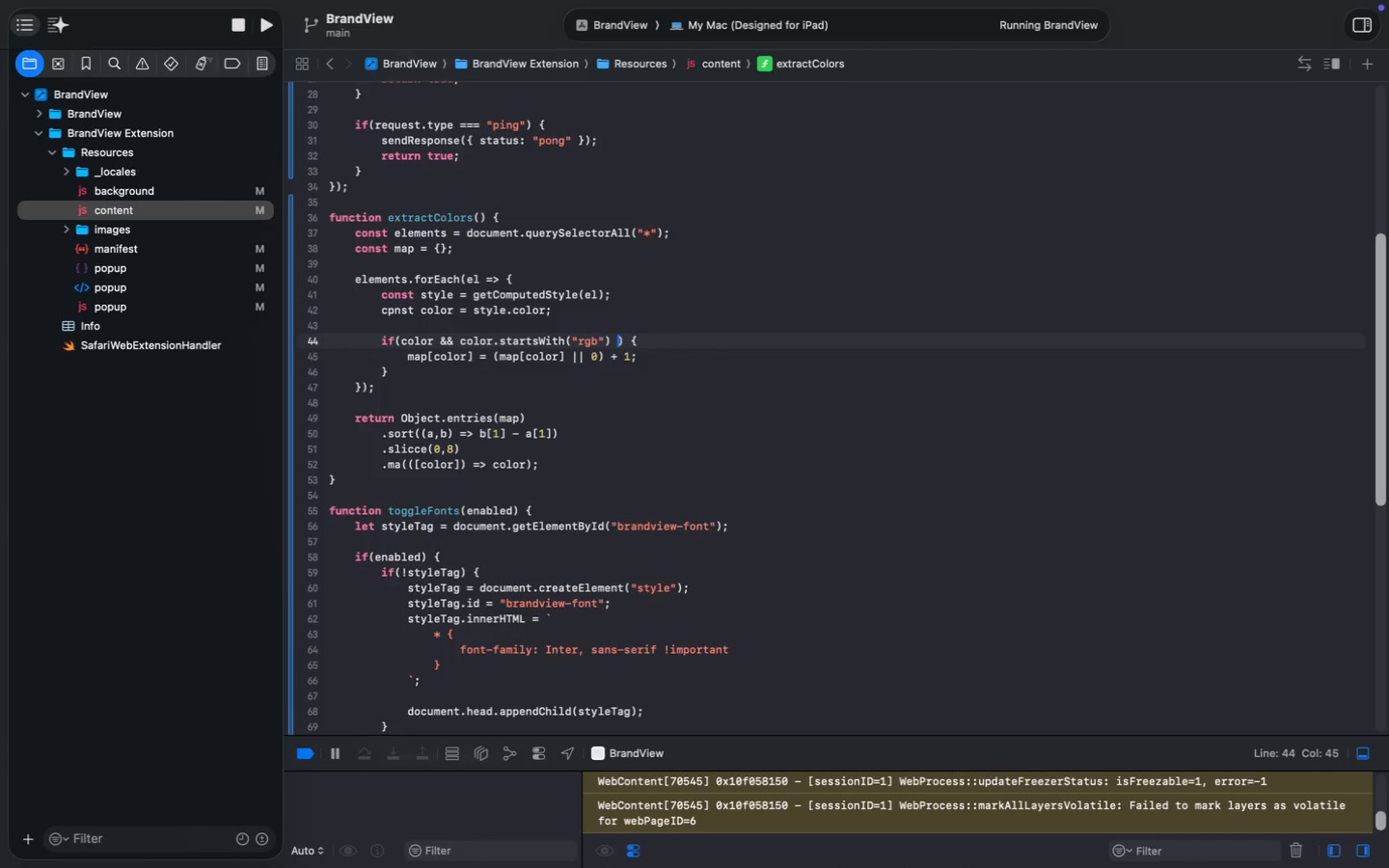 
type( && !color.includes("rgba(0,0,0,0()
key(Backspace)
type())
 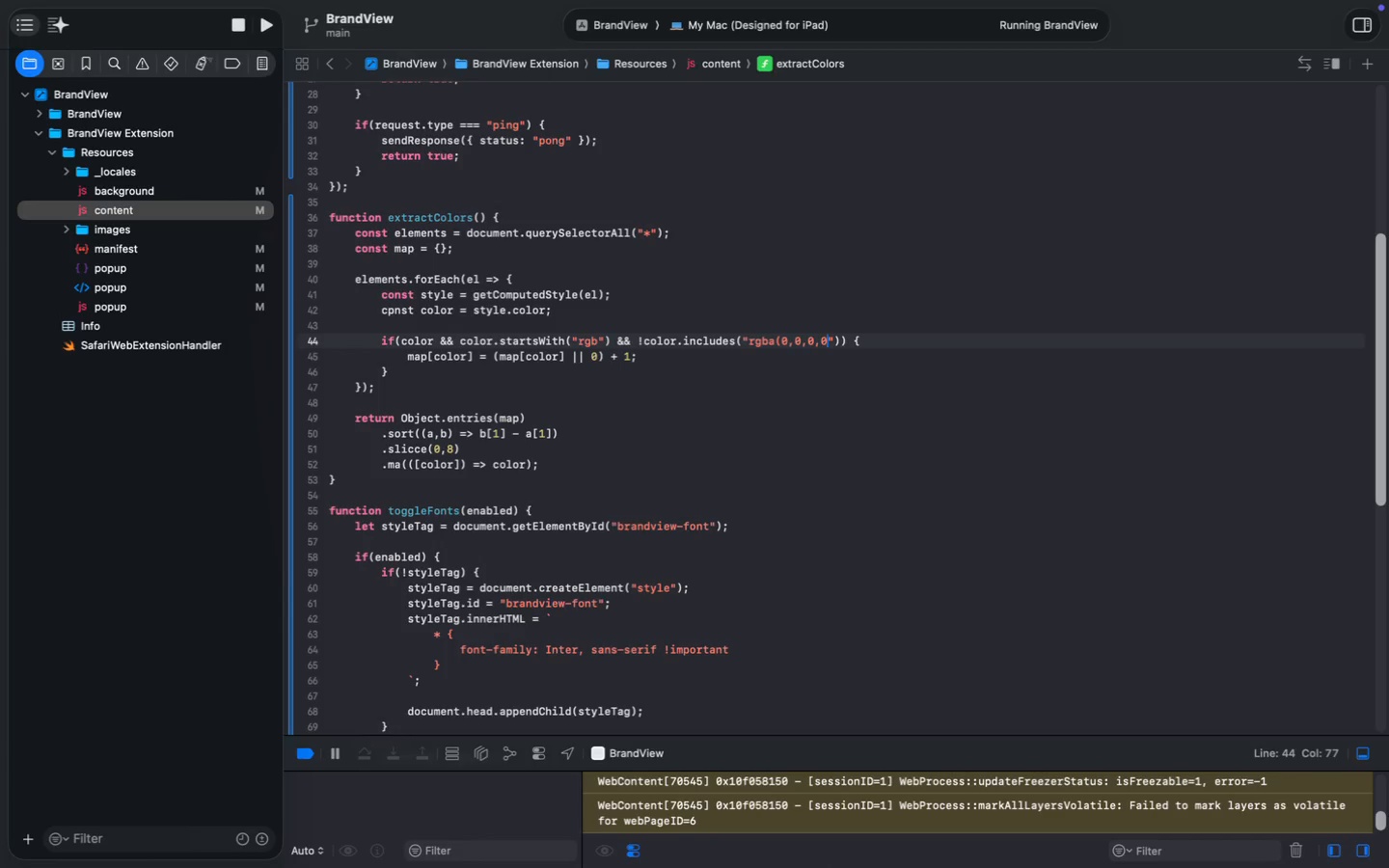 
wait(15.6)
 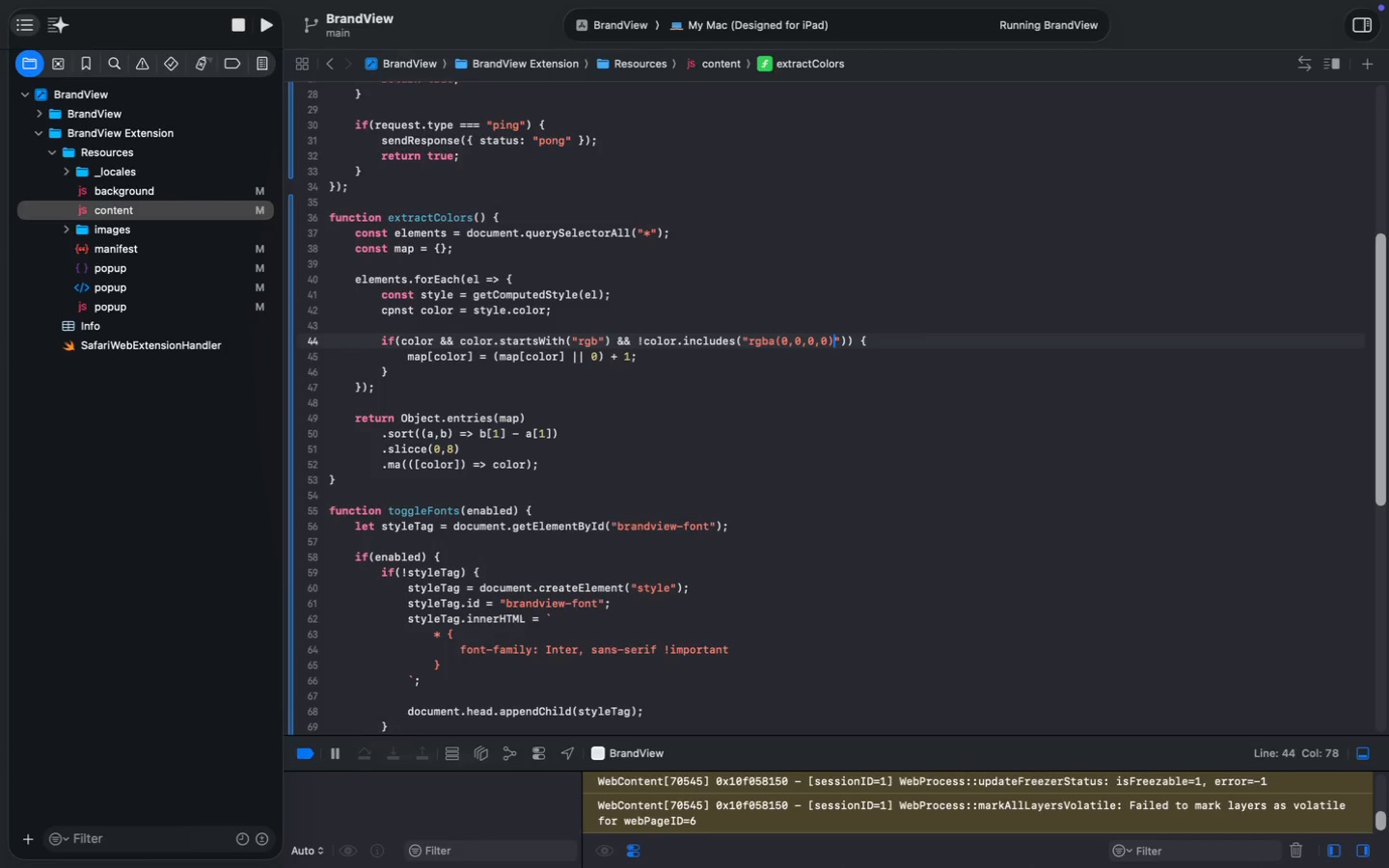 
left_click([422, 450])
 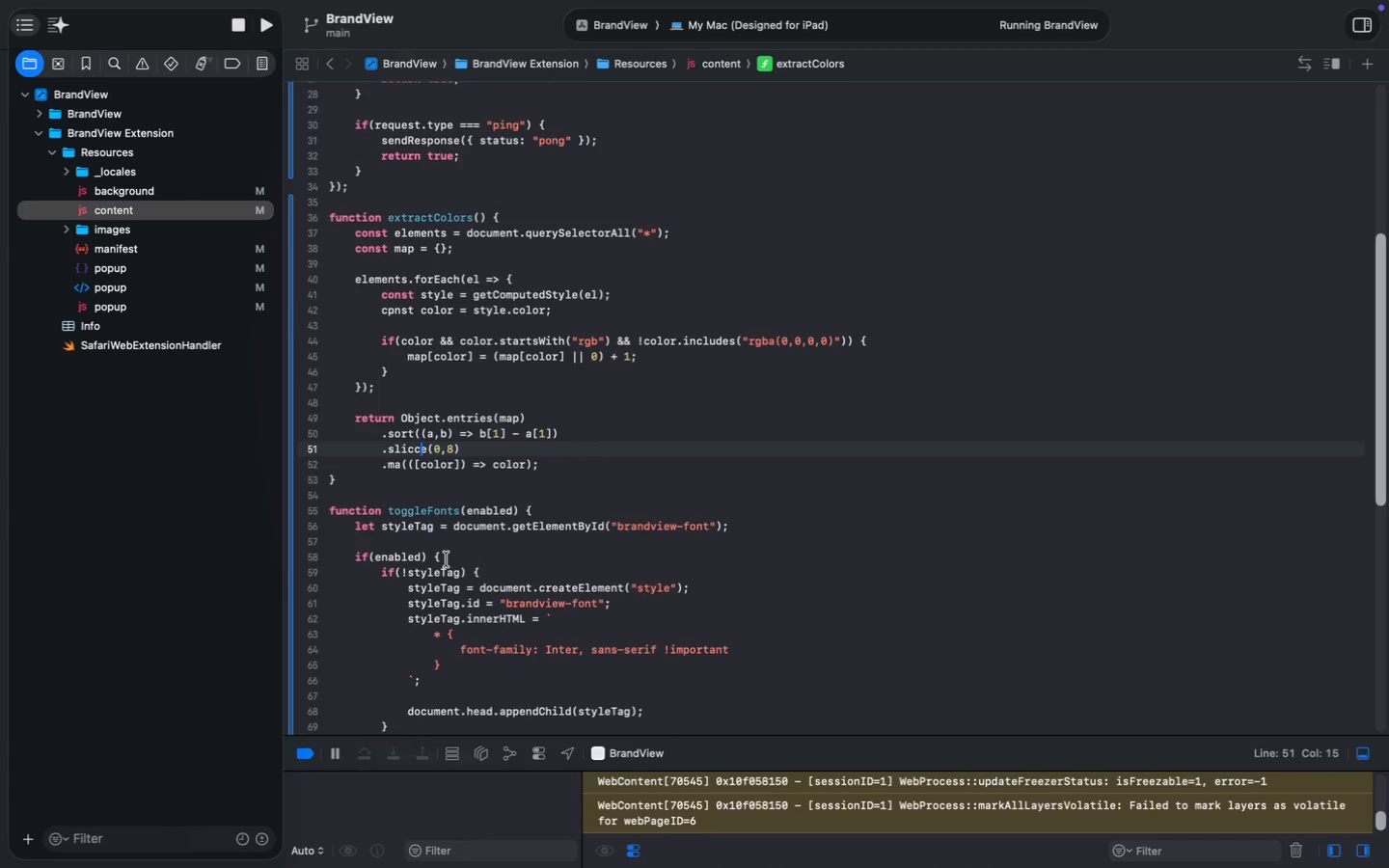 
key(Backspace)
 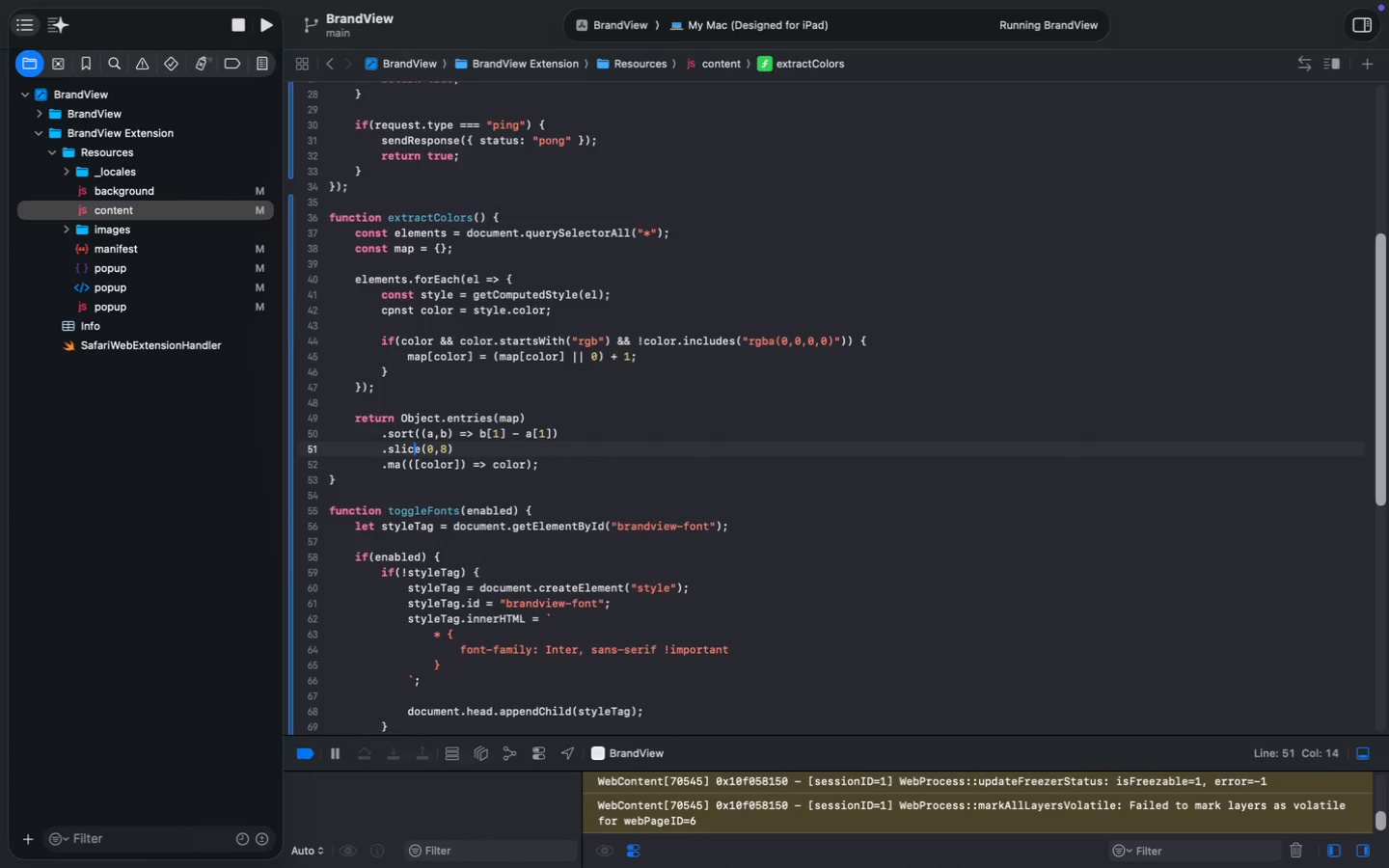 
wait(5.24)
 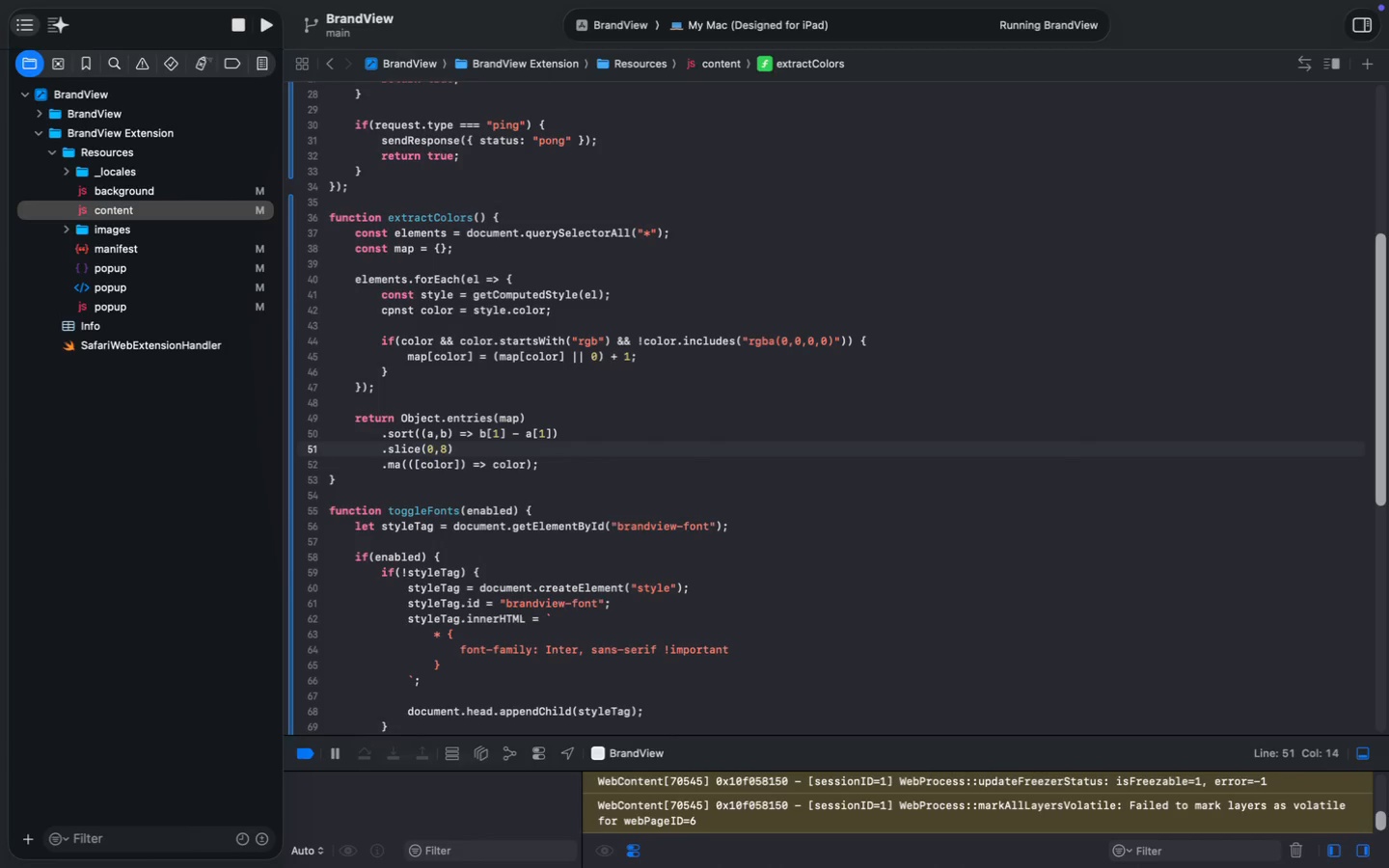 
left_click([400, 460])
 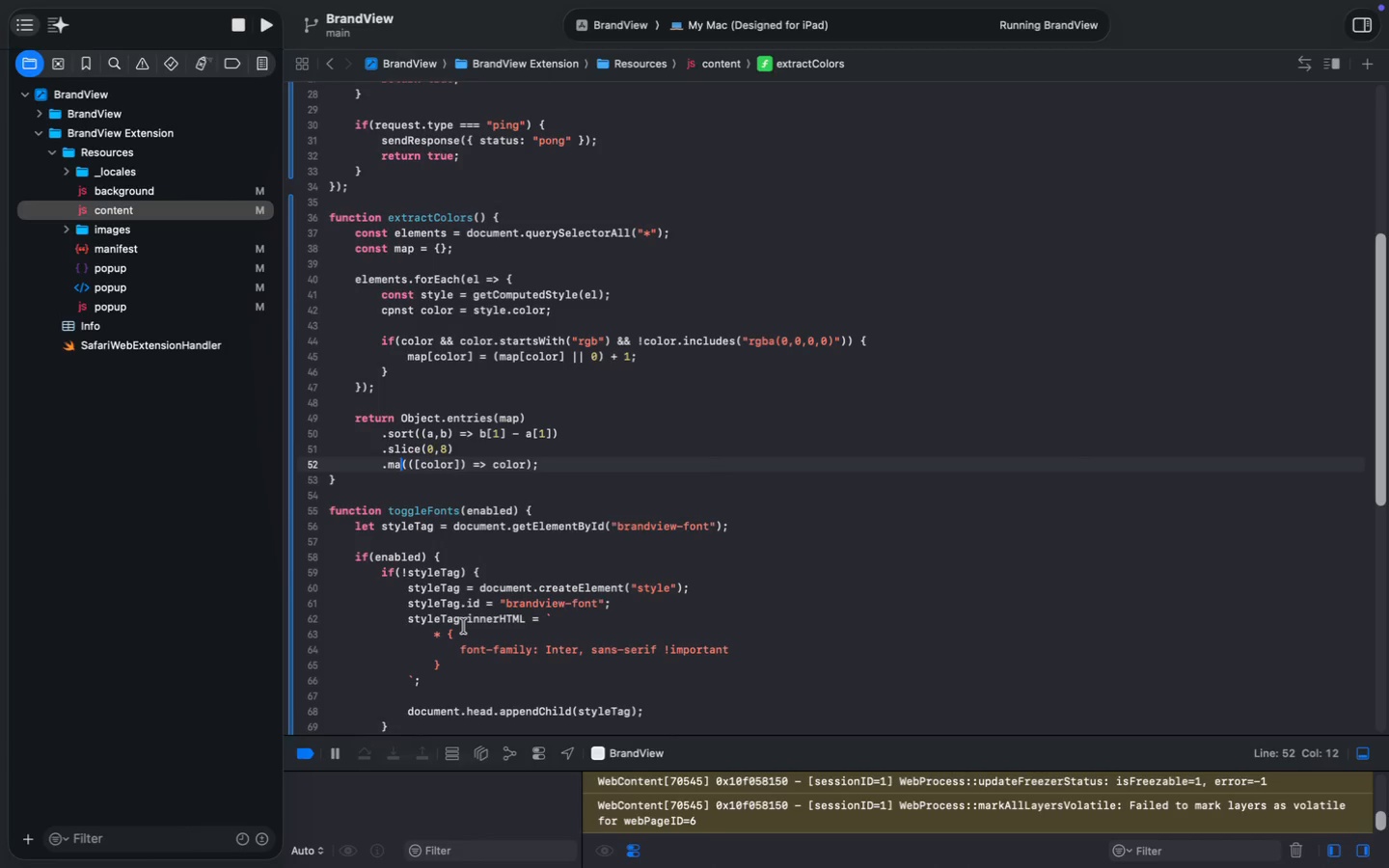 
key(P)
 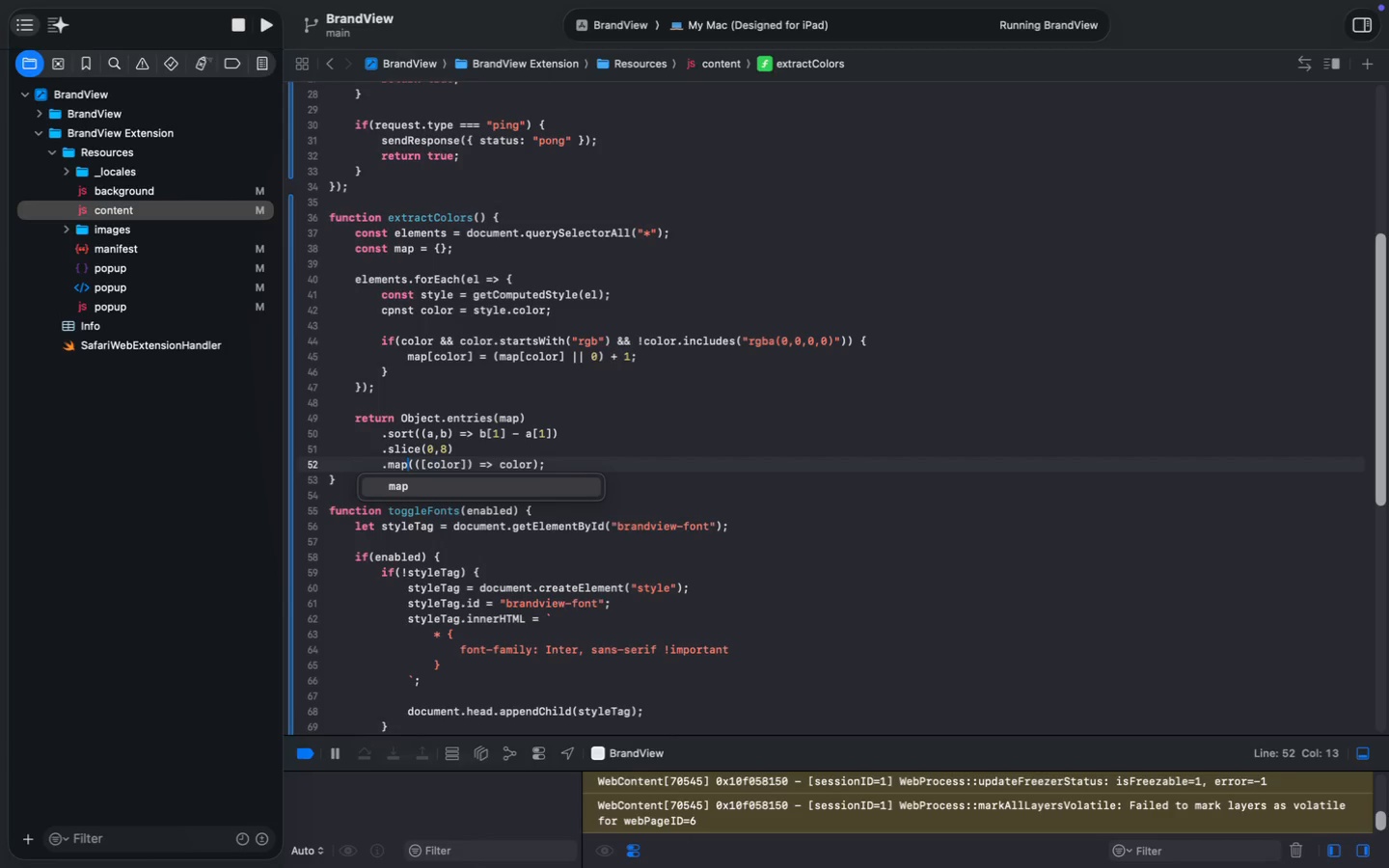 
key(Enter)
 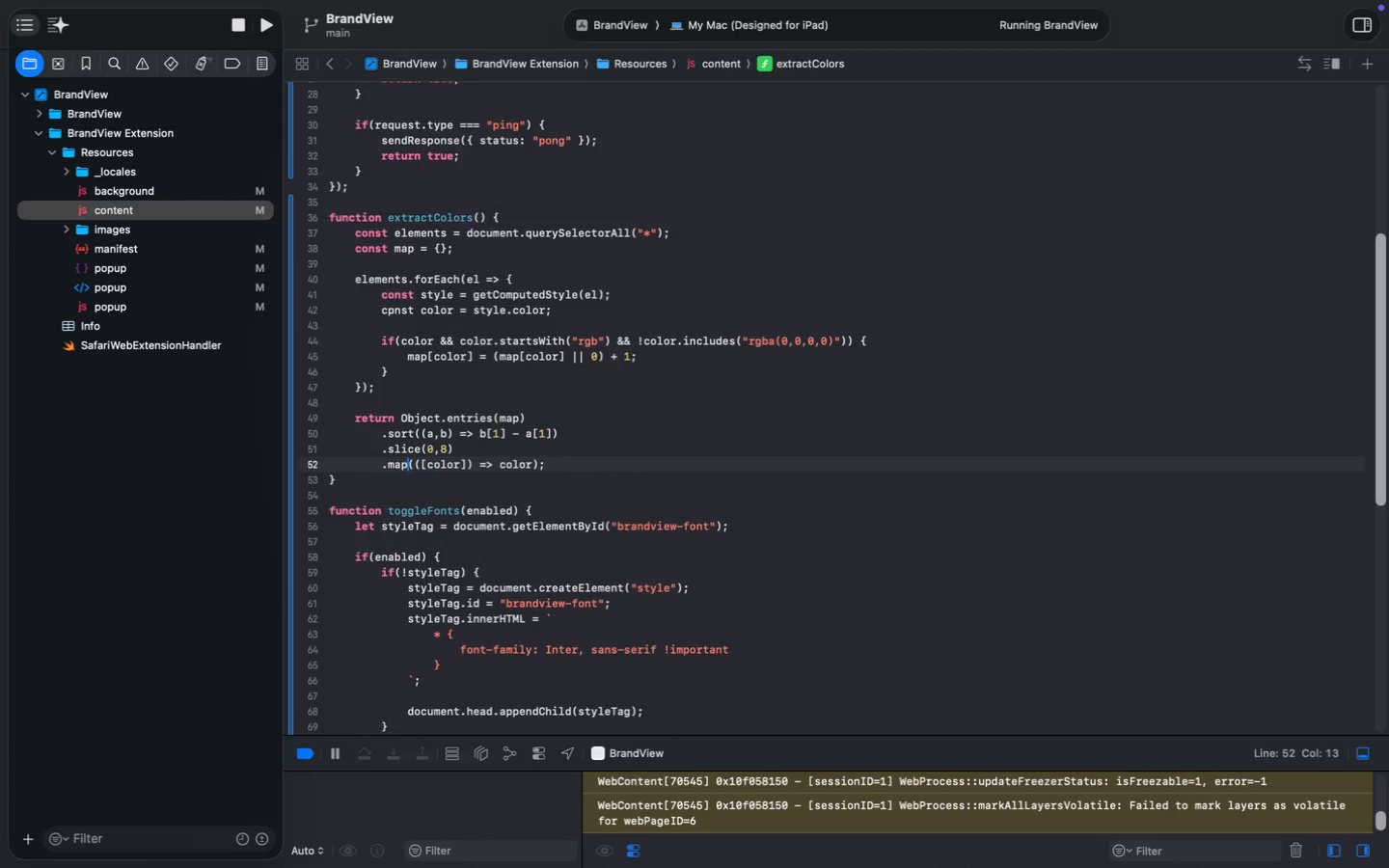 
key(Meta+CommandLeft)
 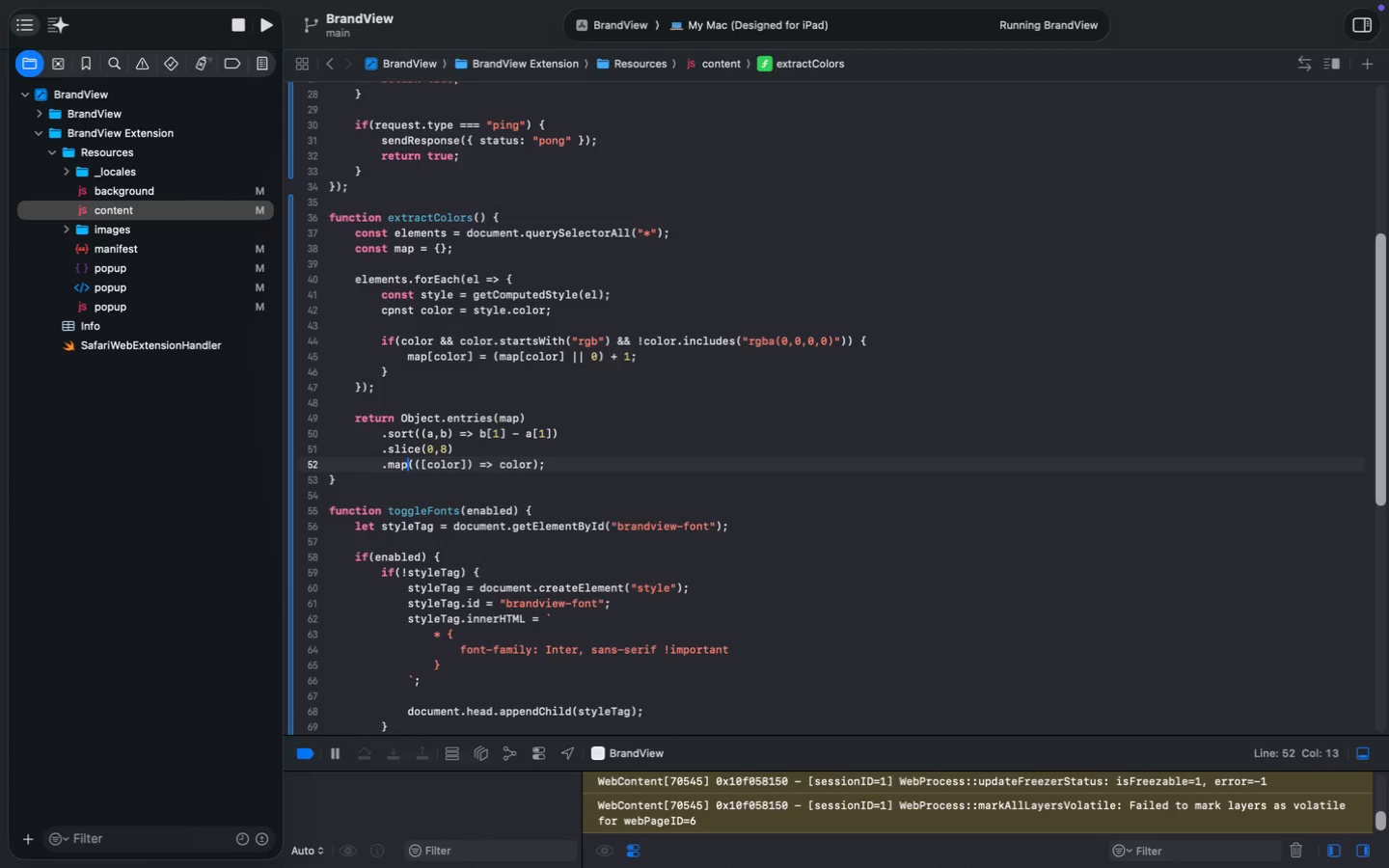 
key(Meta+S)
 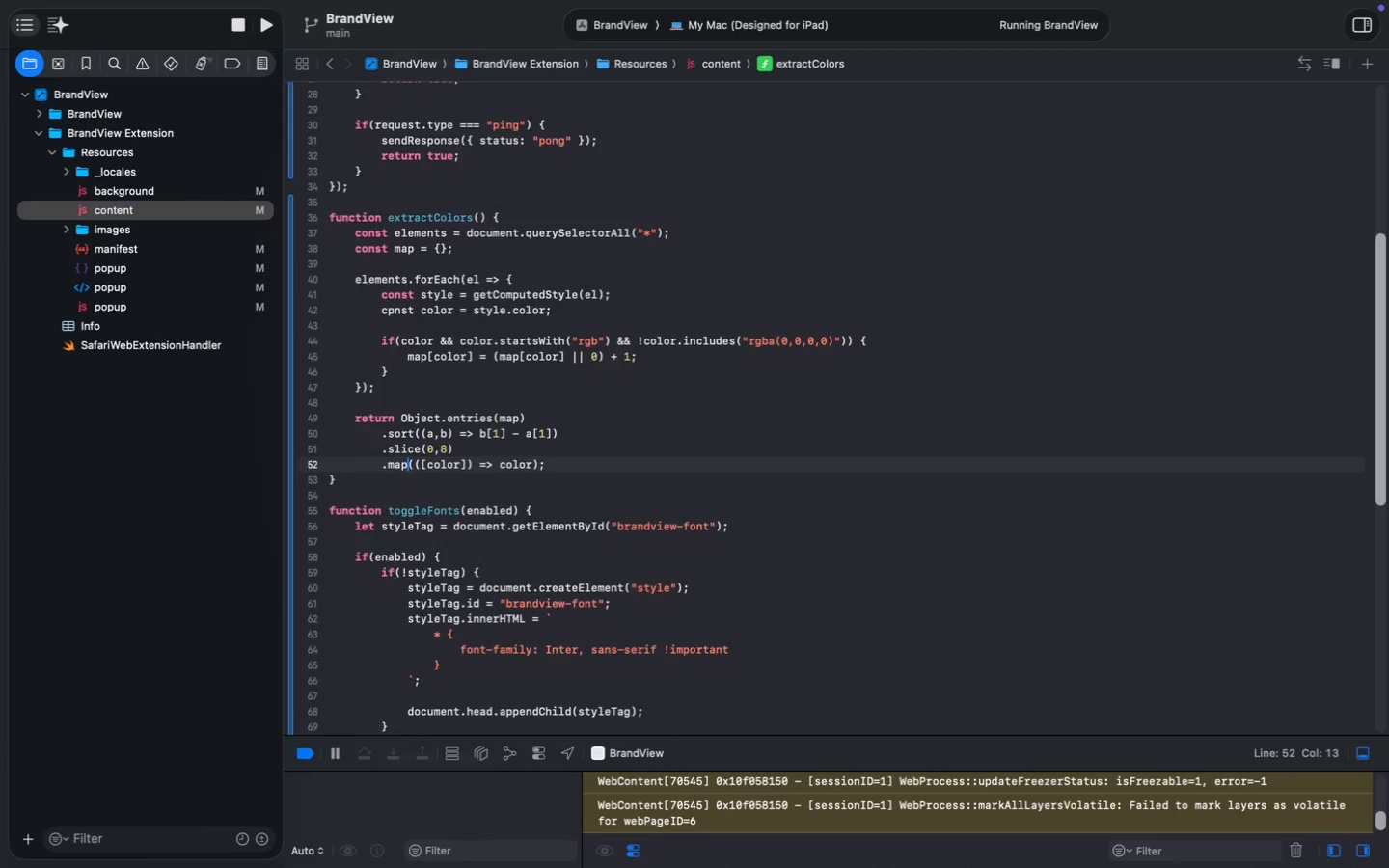 
wait(17.86)
 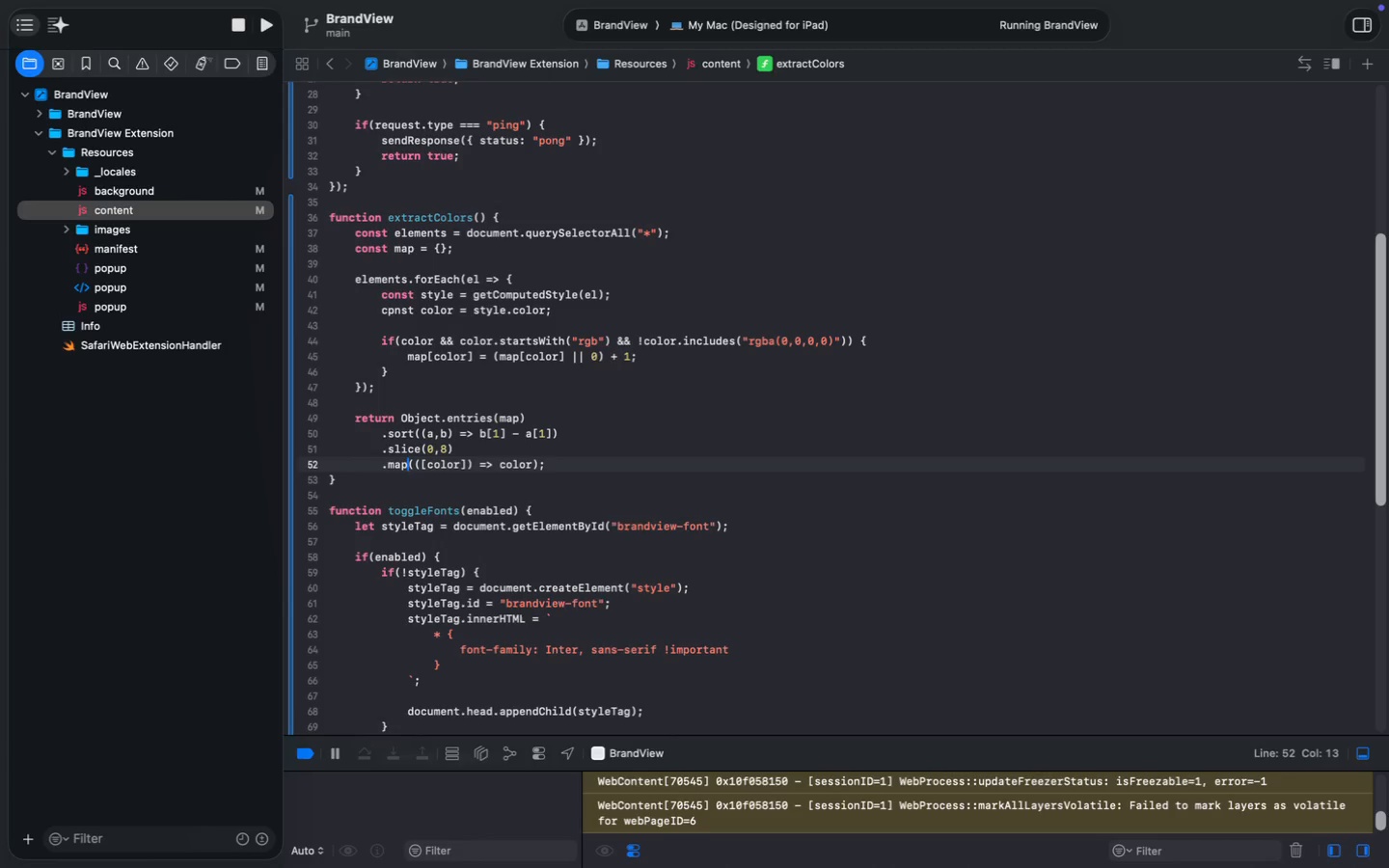 
scroll: coordinate [464, 626], scroll_direction: down, amount: 33.0
 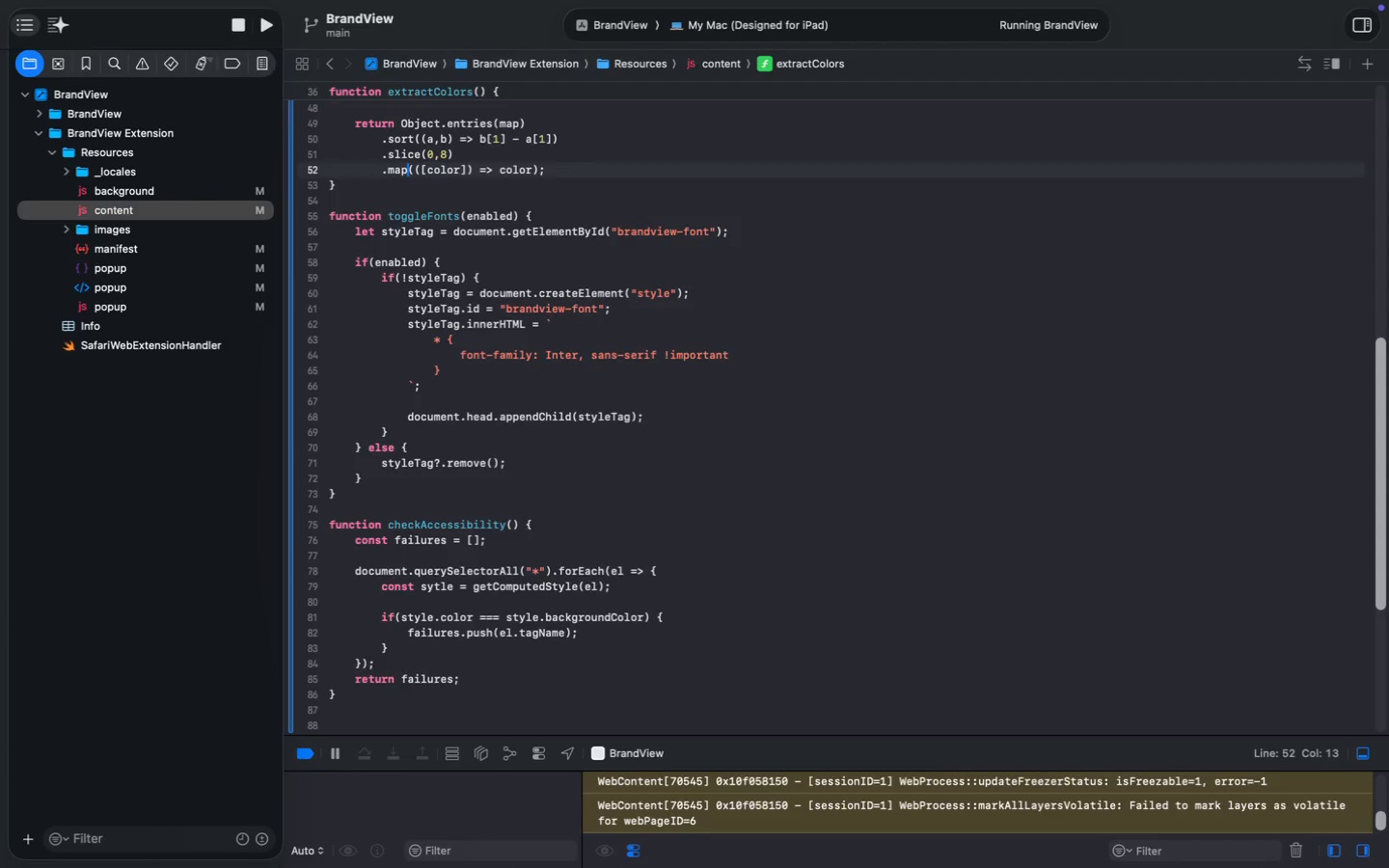 
wait(30.45)
 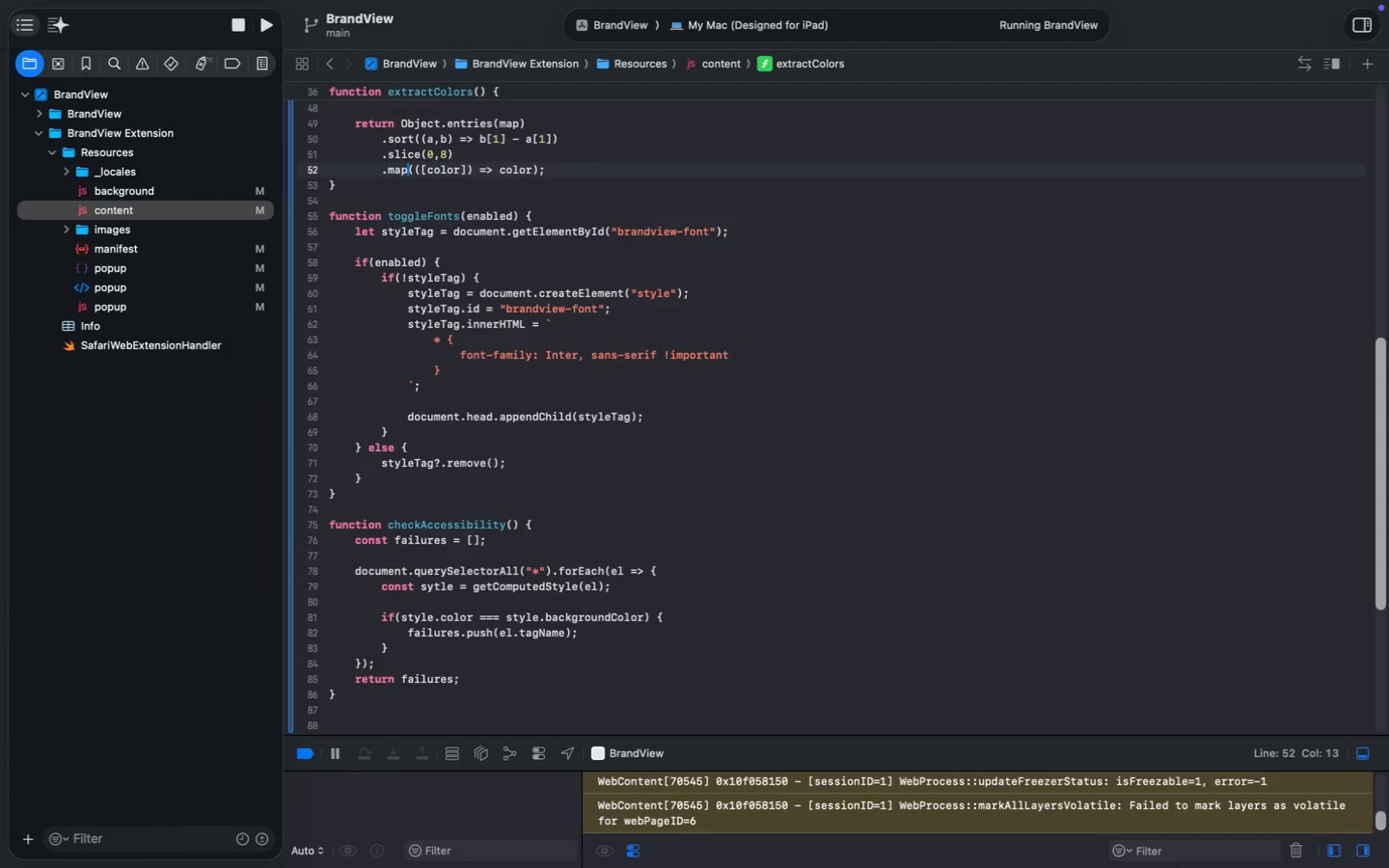 
key(Meta+S)
 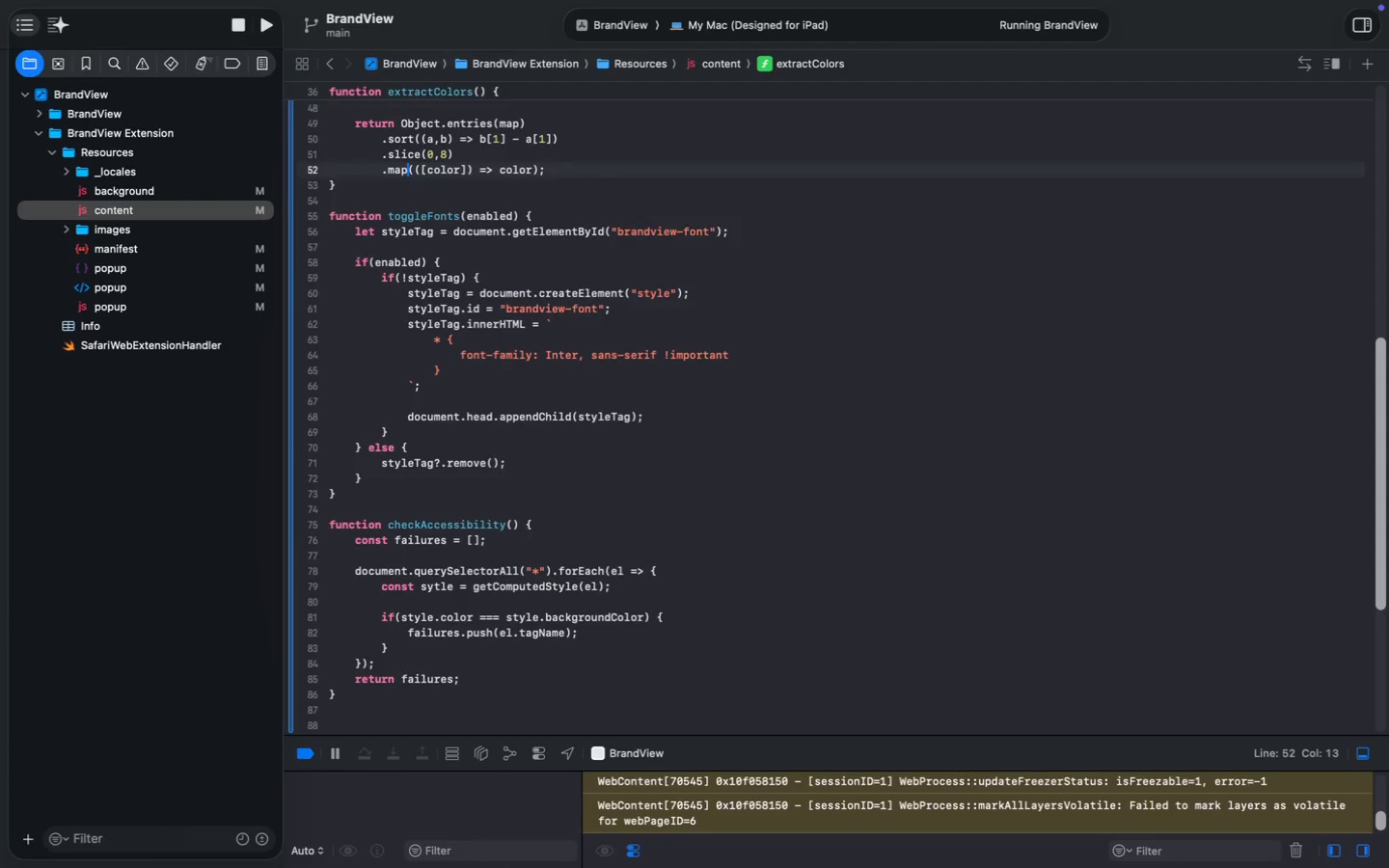 
key(Meta+S)
 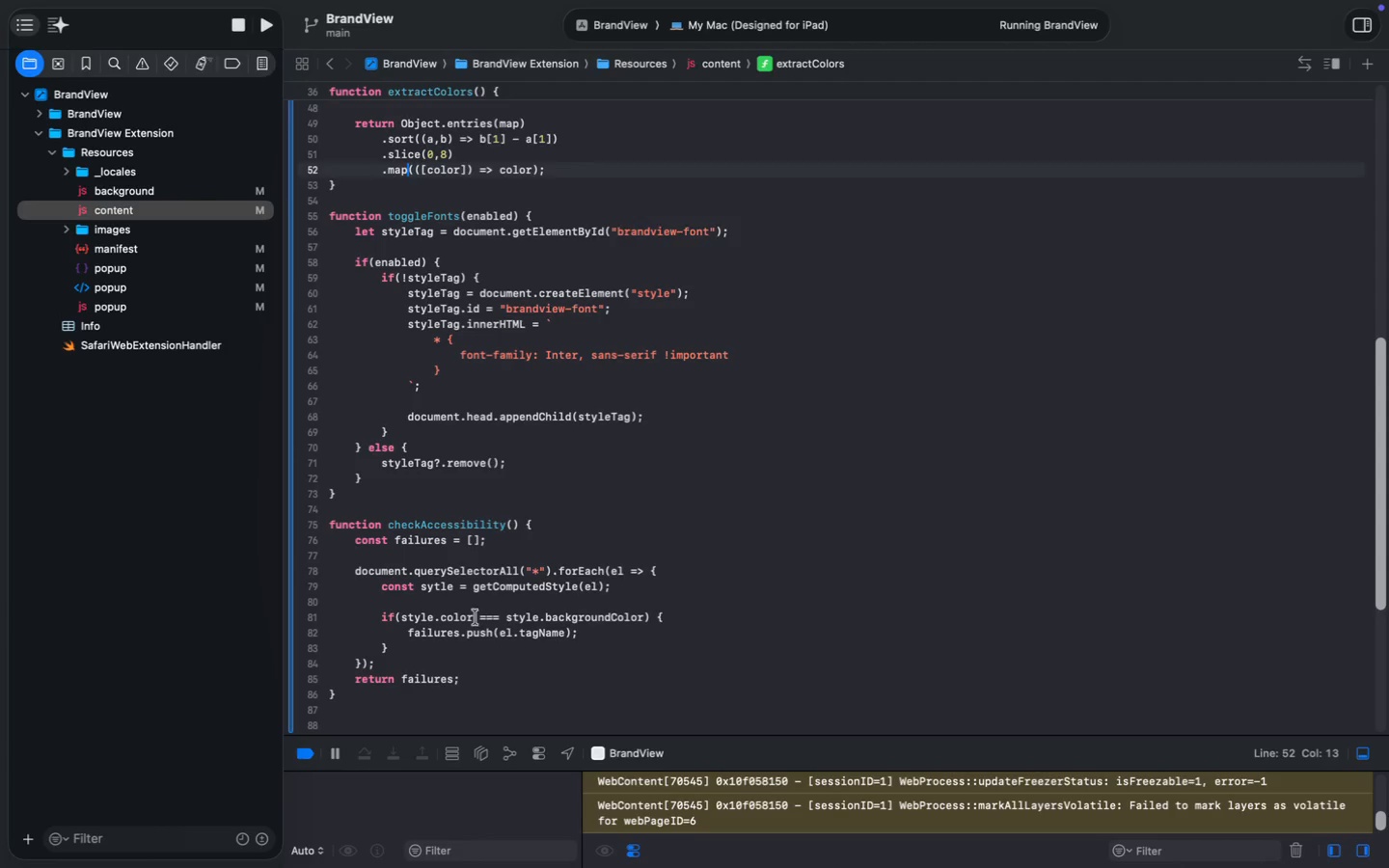 
wait(6.56)
 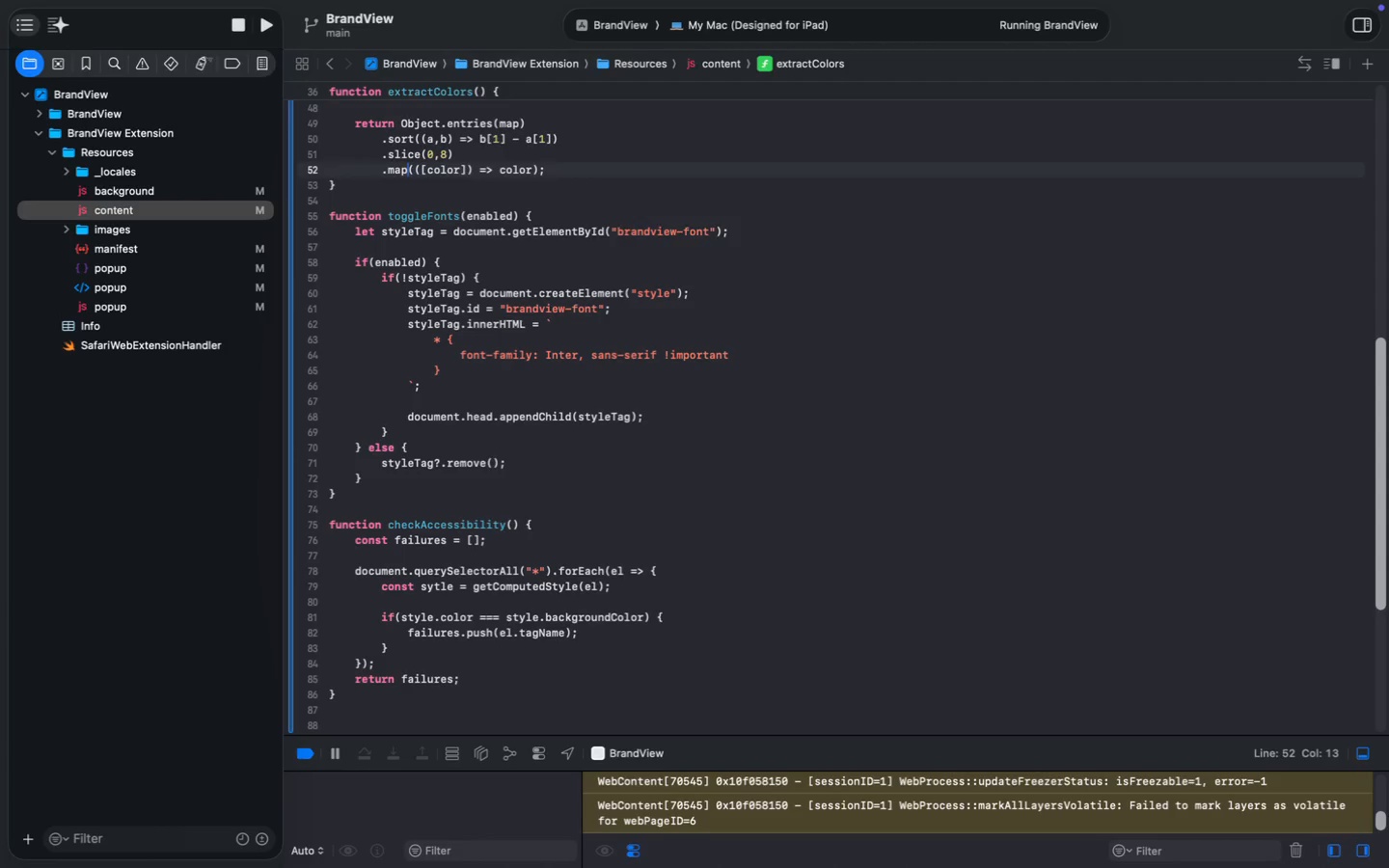 
left_click([143, 196])
 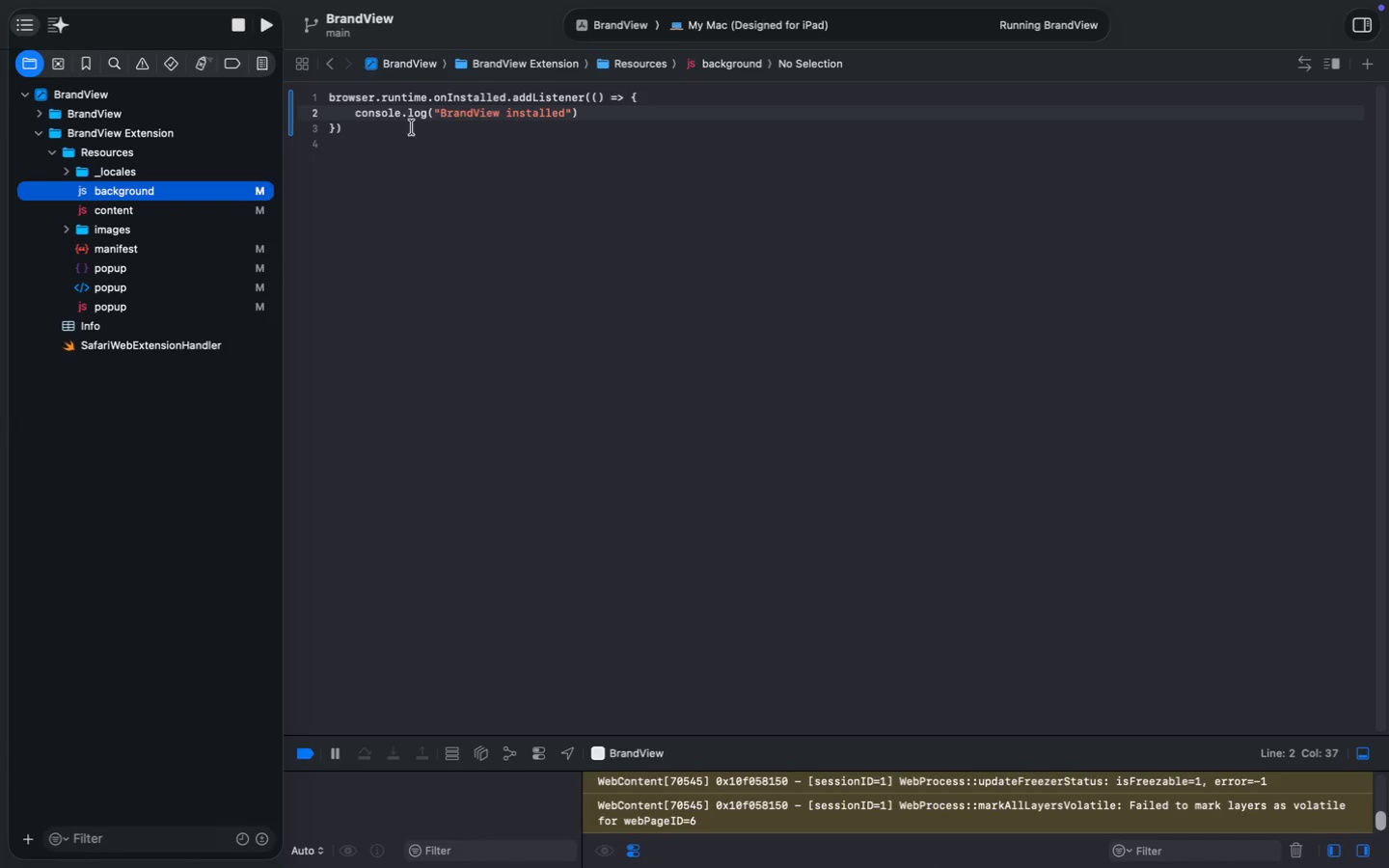 
double_click([528, 116])
 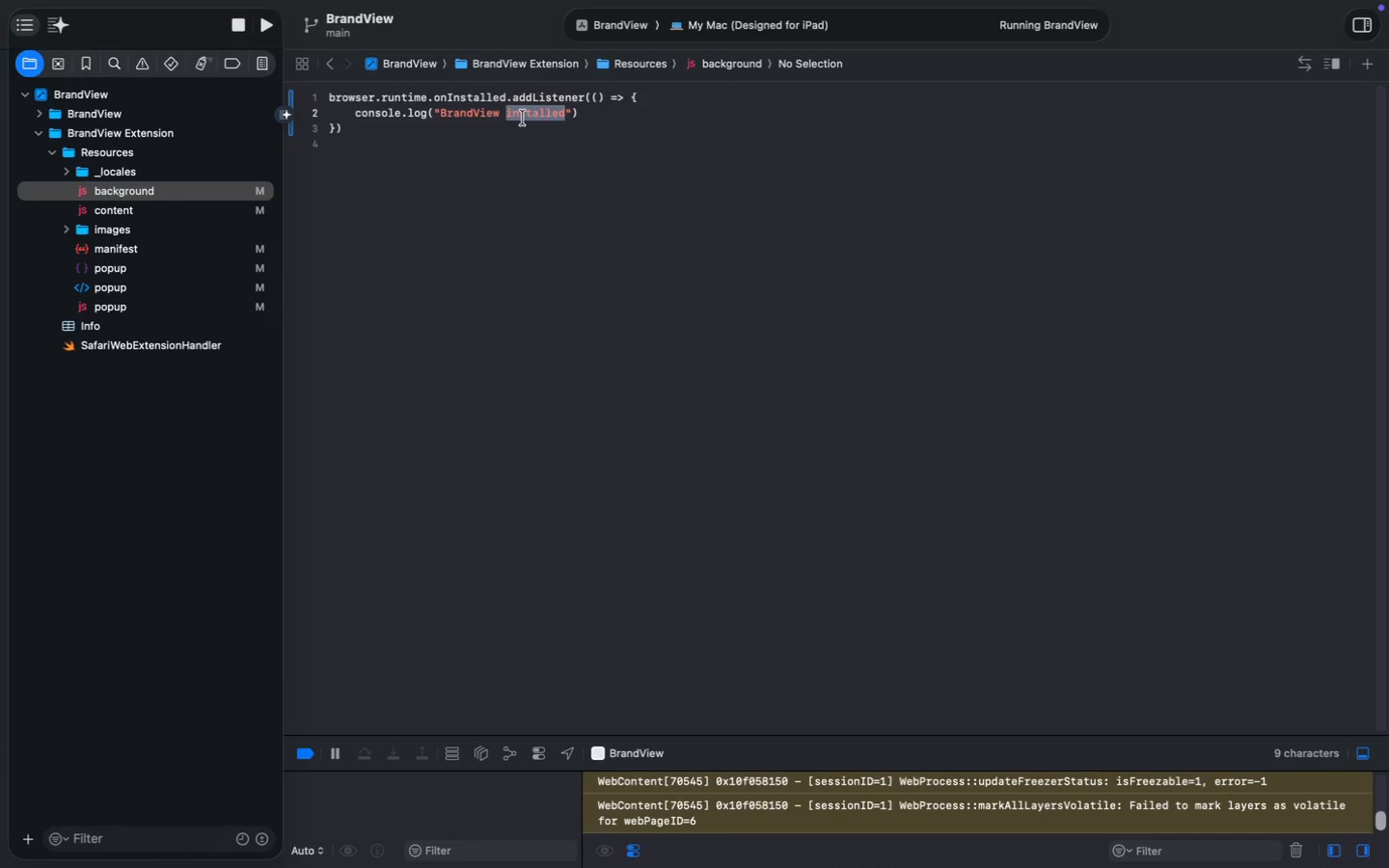 
wait(12.02)
 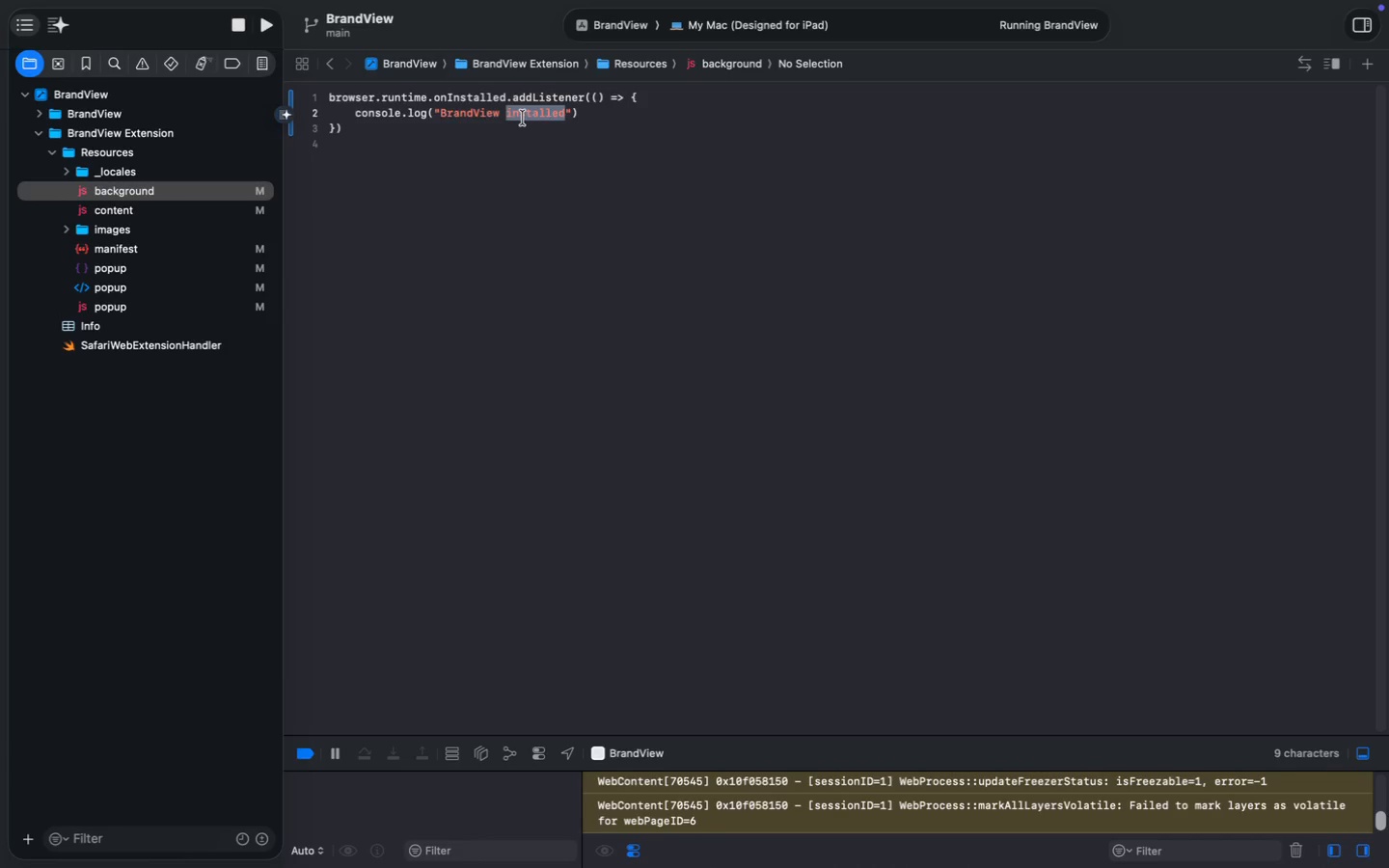 
type(backgru)
key(Backspace)
type(ound service worker installed)
 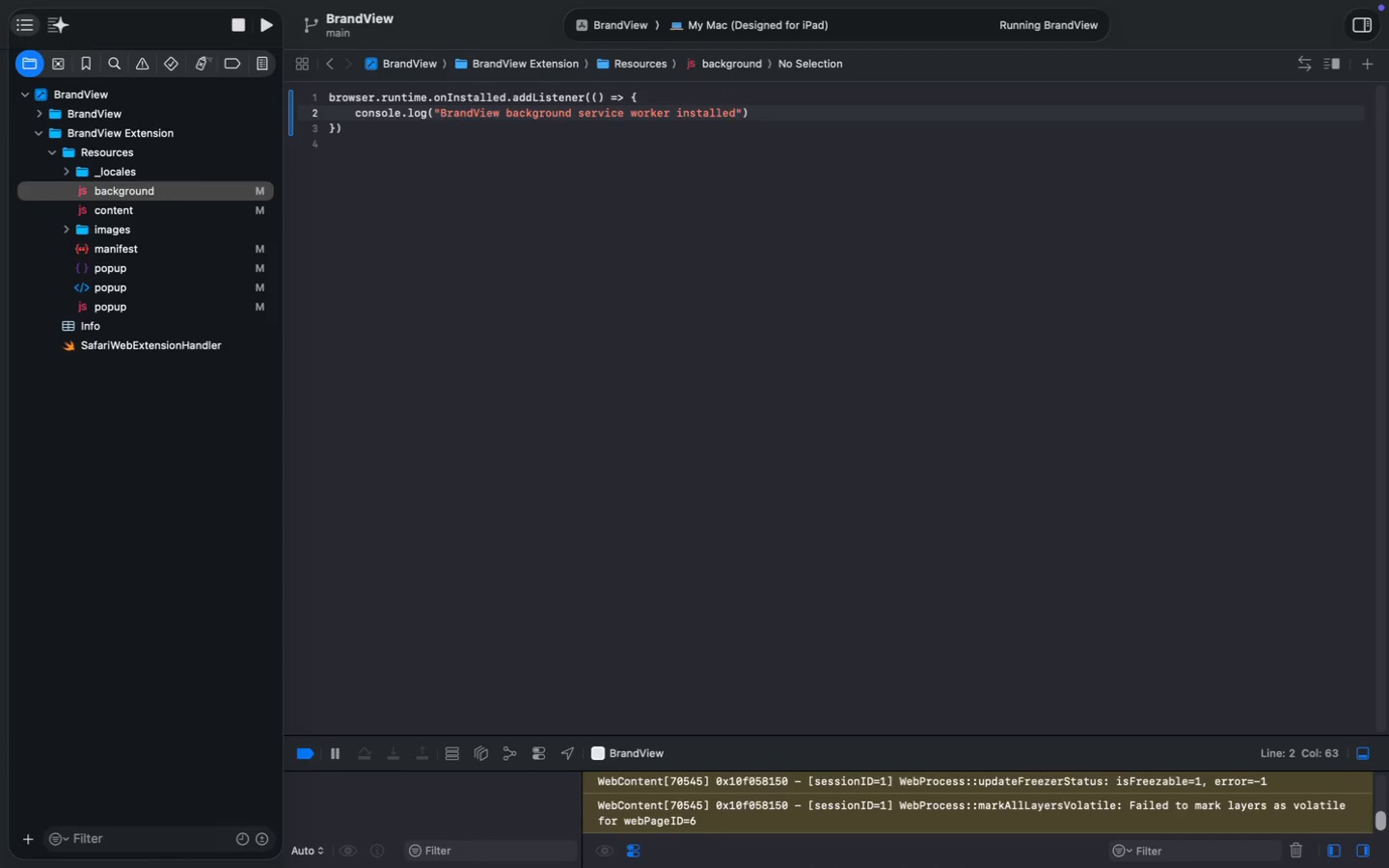 
key(ArrowDown)
 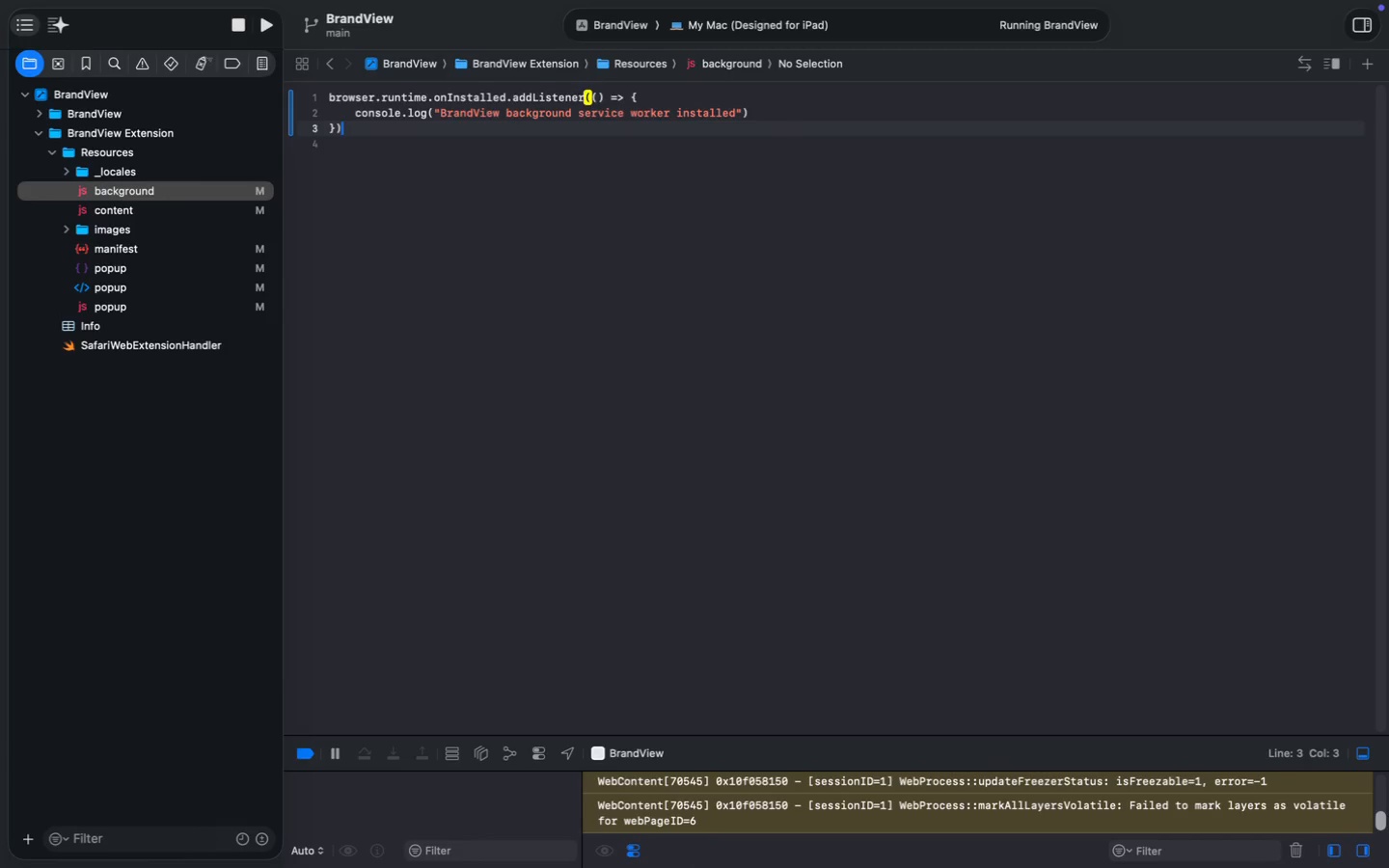 
key(Enter)
 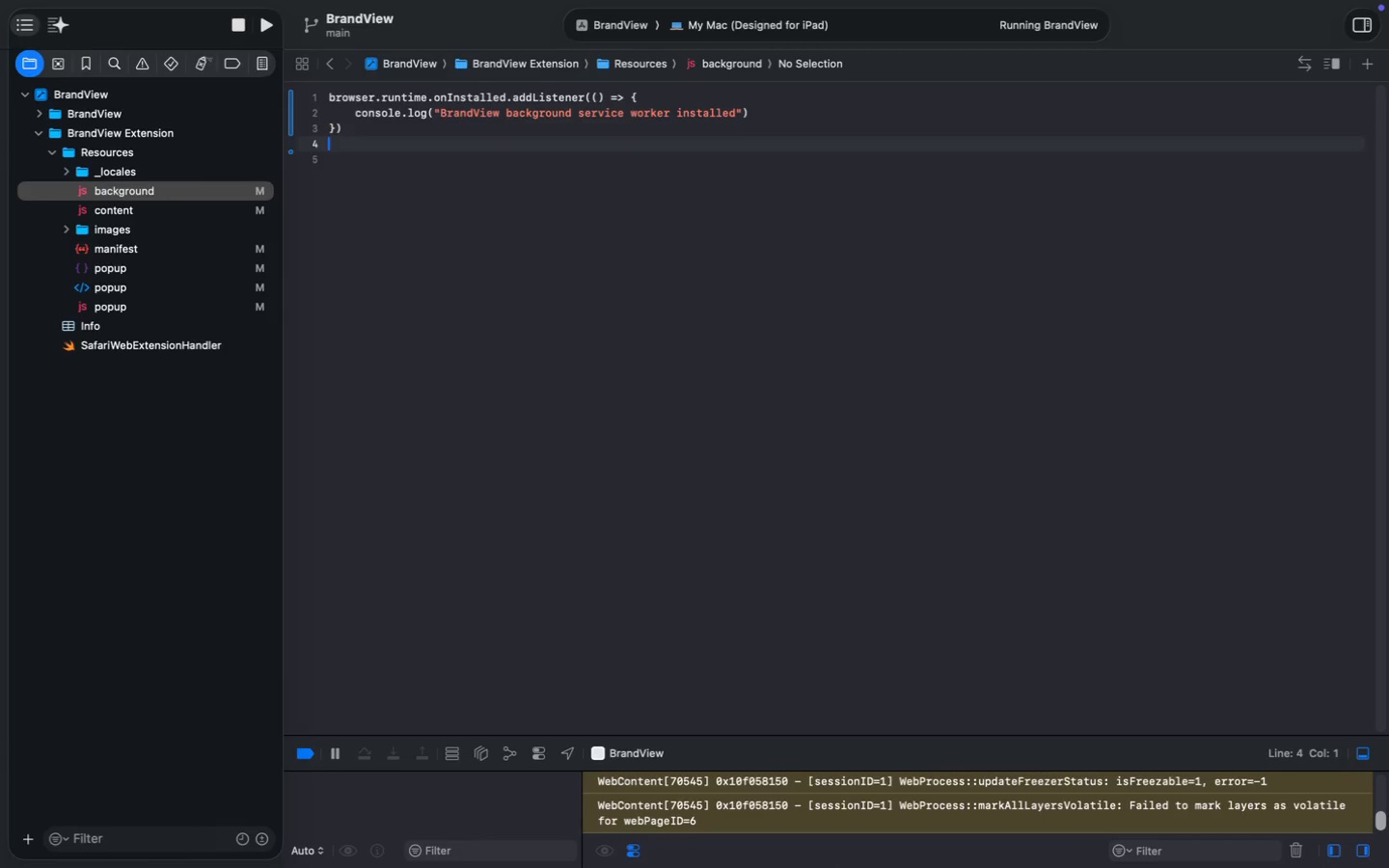 
key(Enter)
 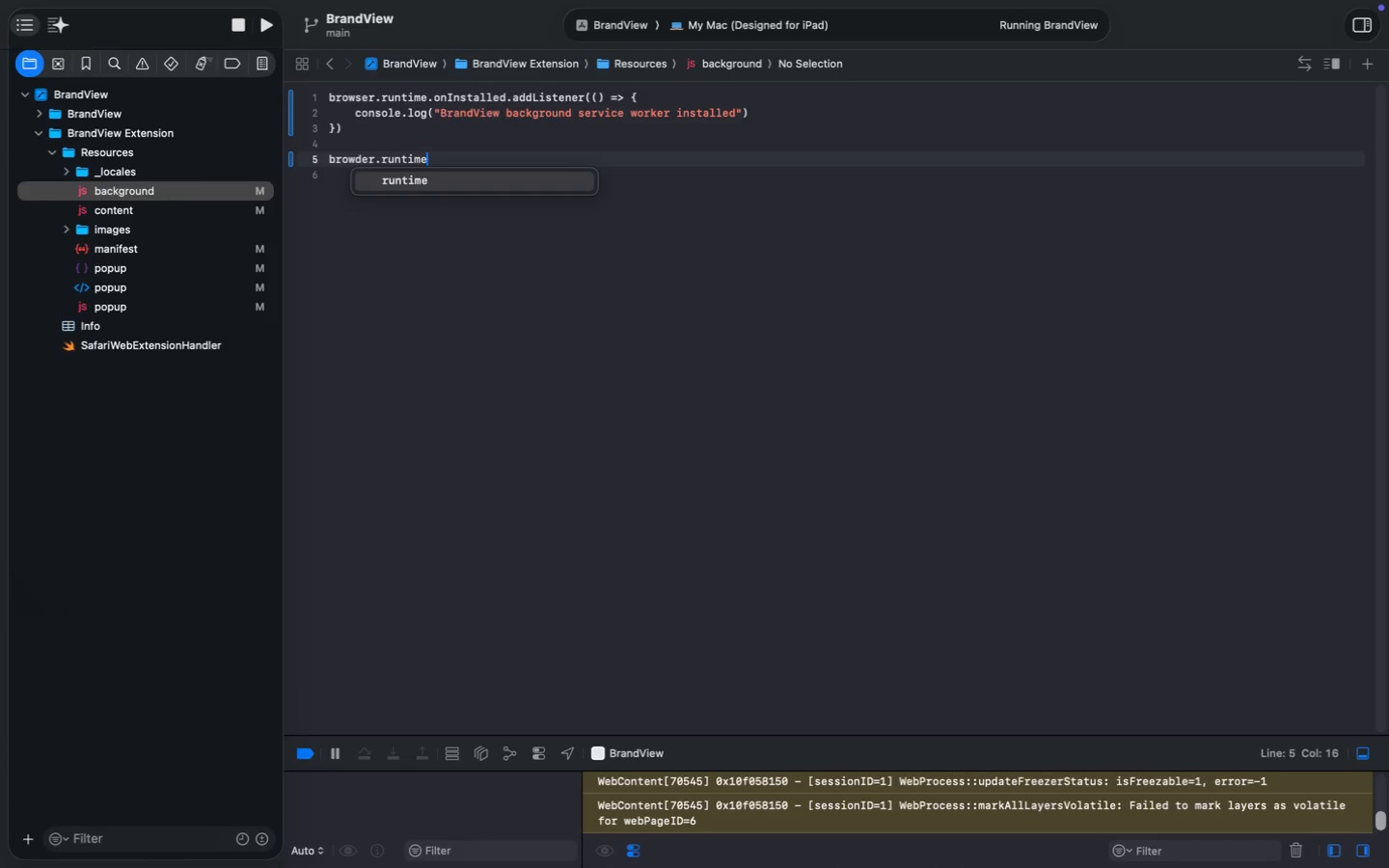 
type(browder.runtime.onMessage.addListener((request, sender, sendResponse)
 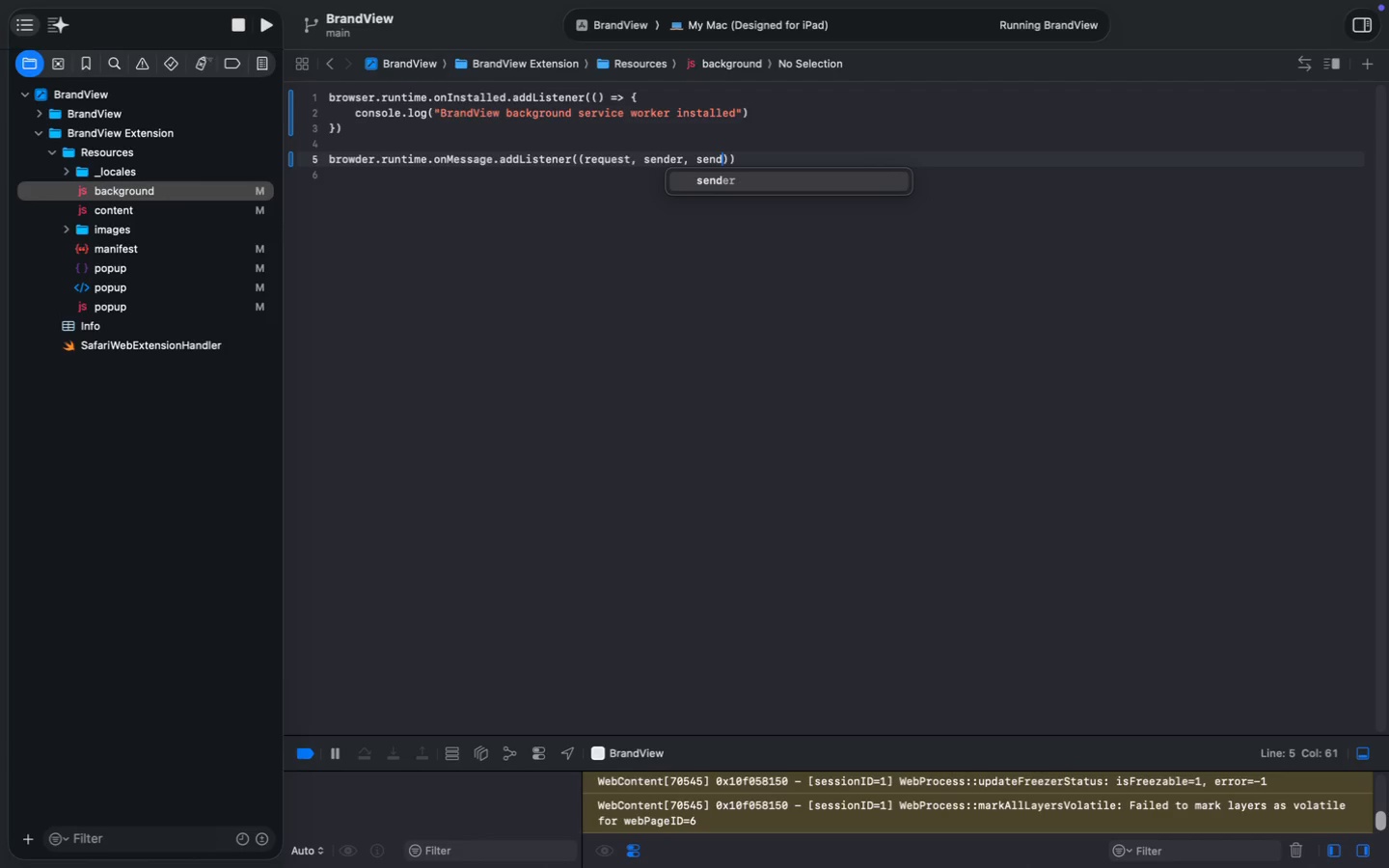 
key(ArrowRight)
 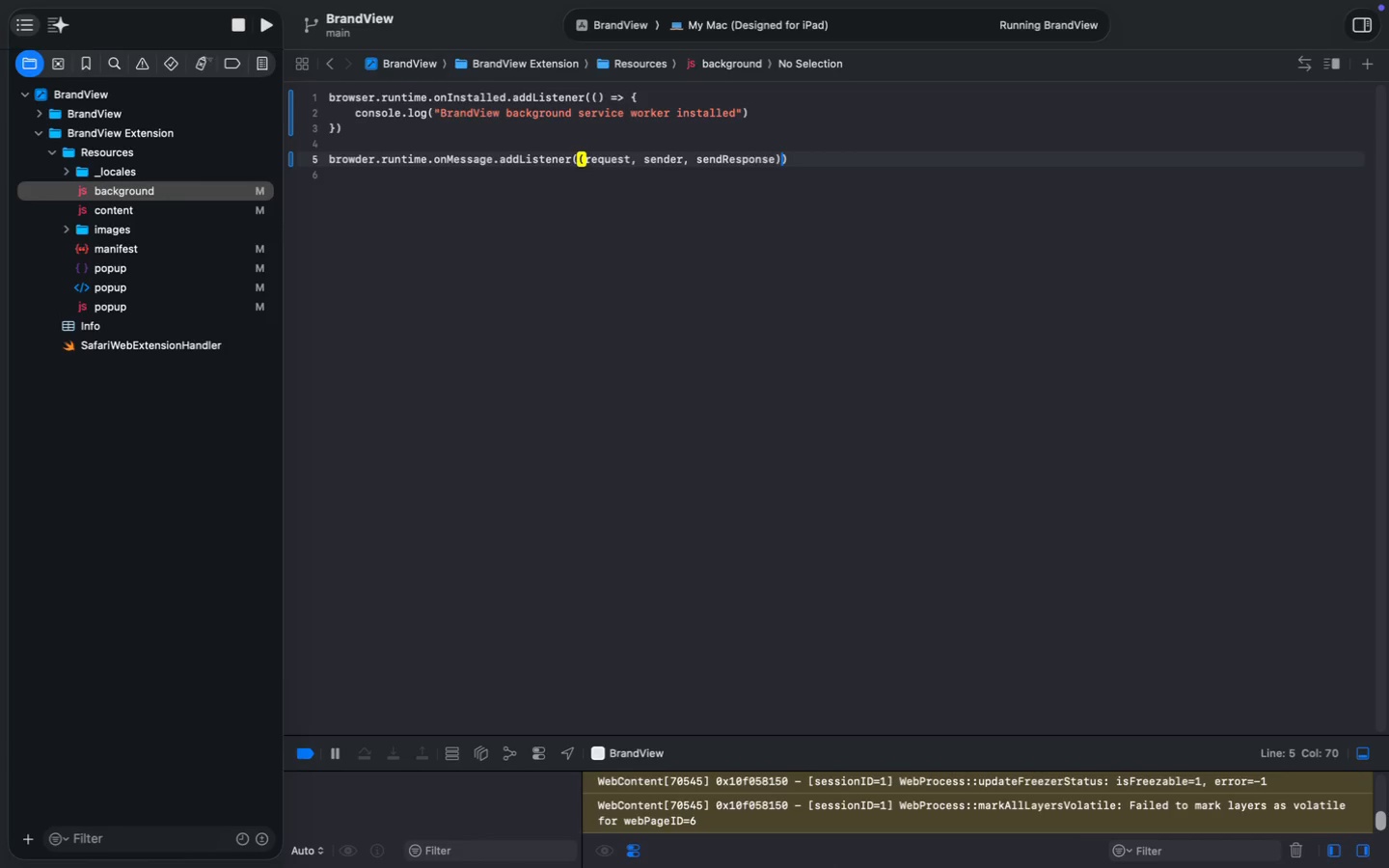 
key(Space)
 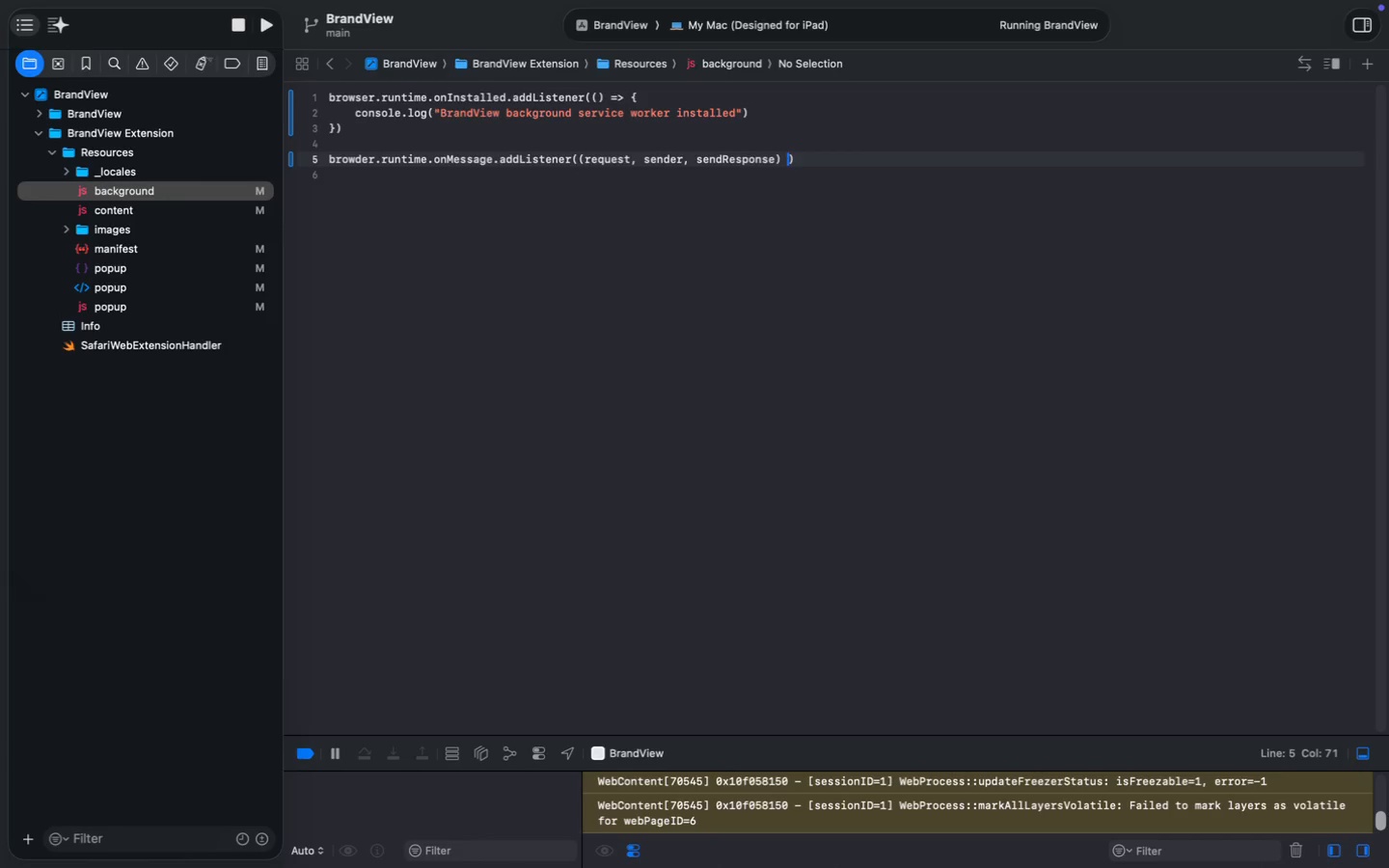 
key(Equal)
 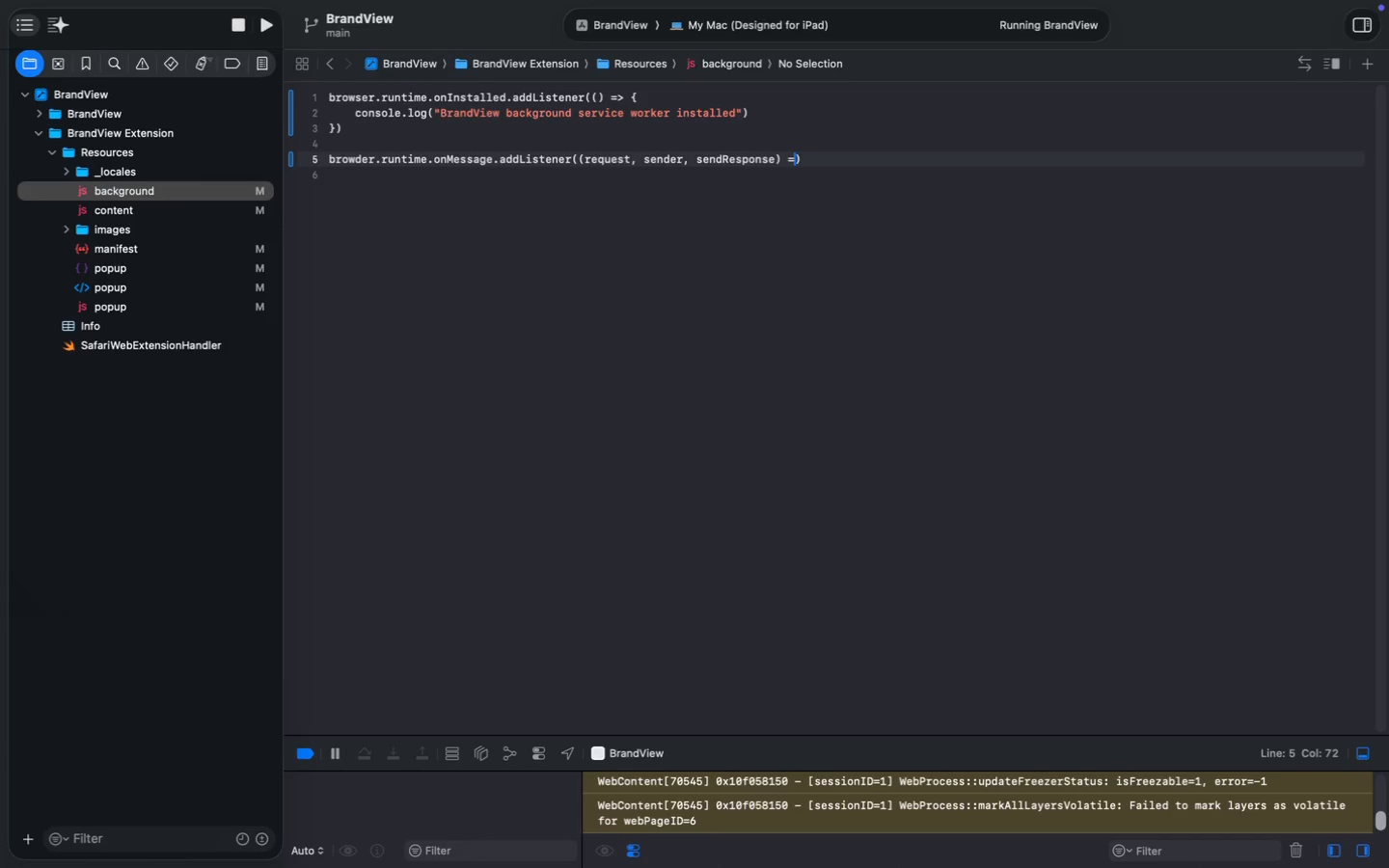 
key(Shift+ShiftLeft)
 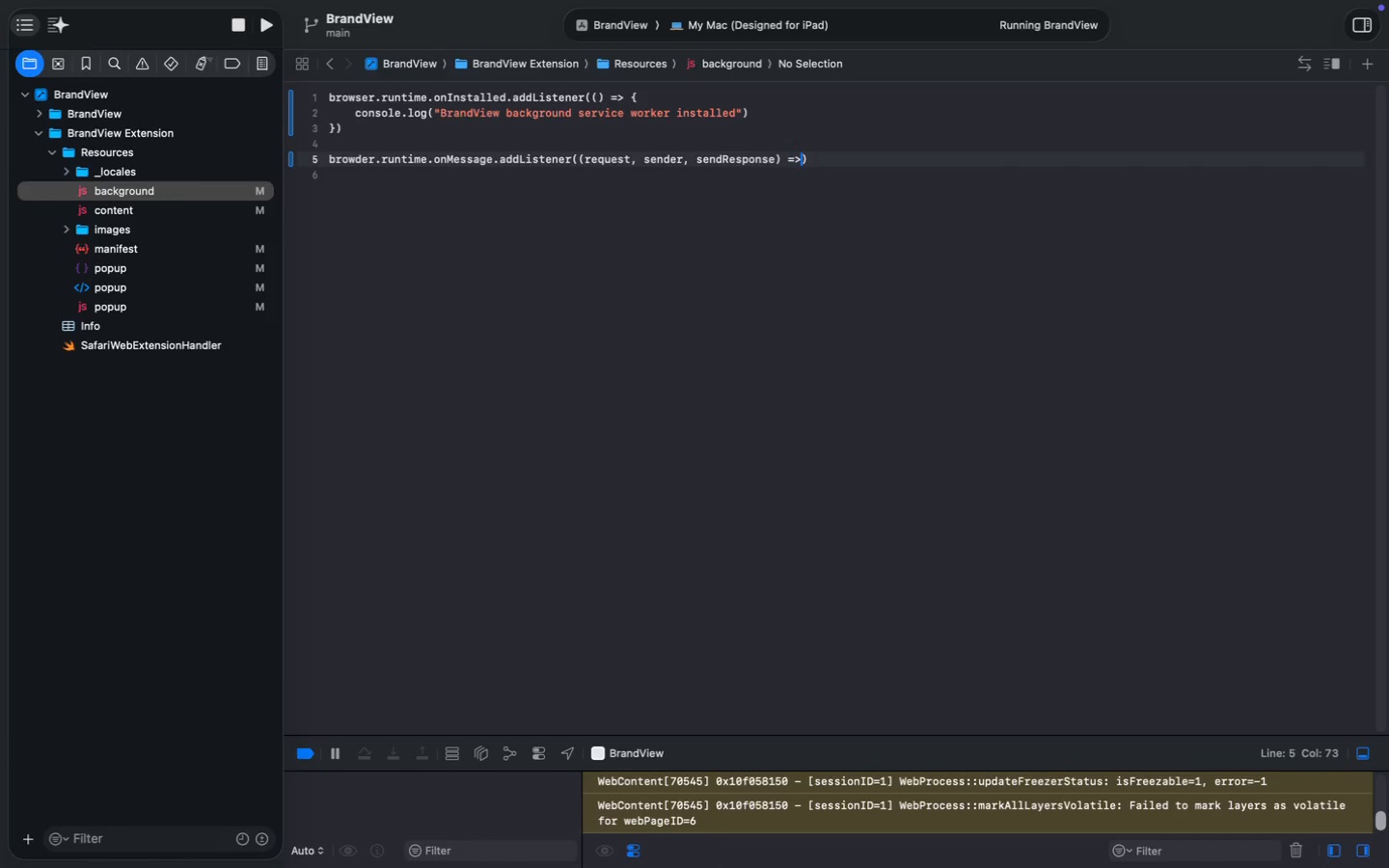 
key(Shift+Period)
 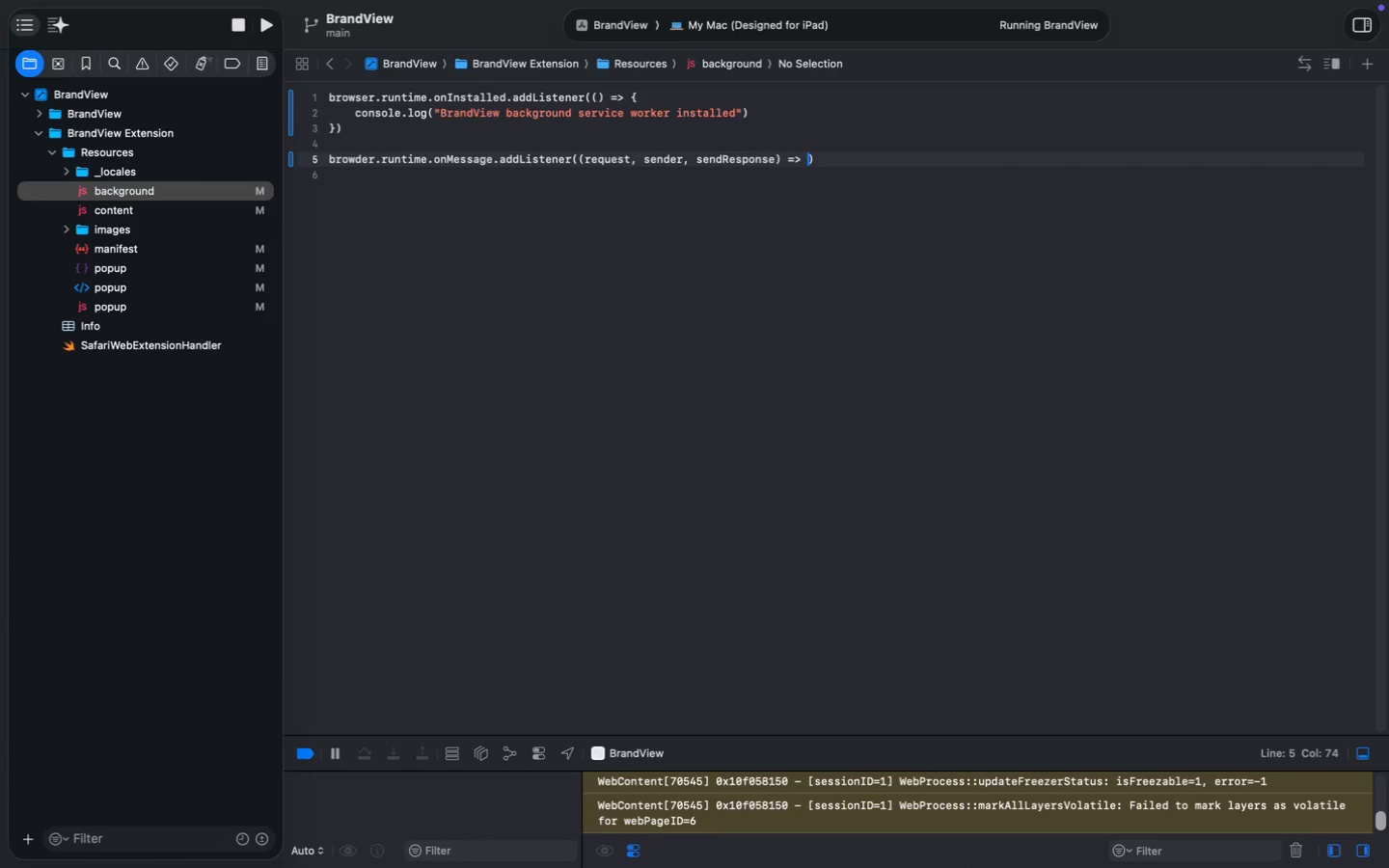 
key(Space)
 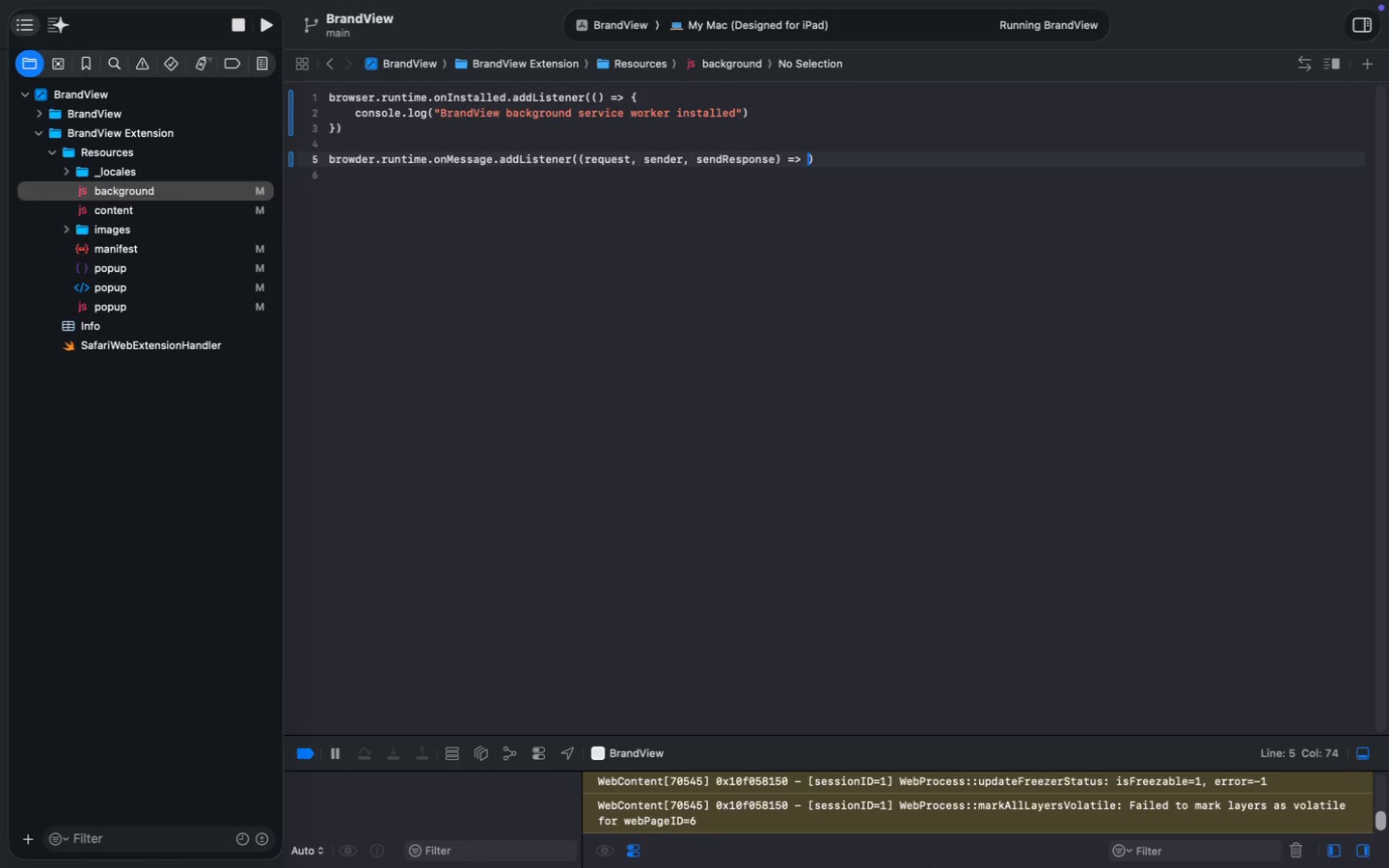 
key(Shift+ShiftLeft)
 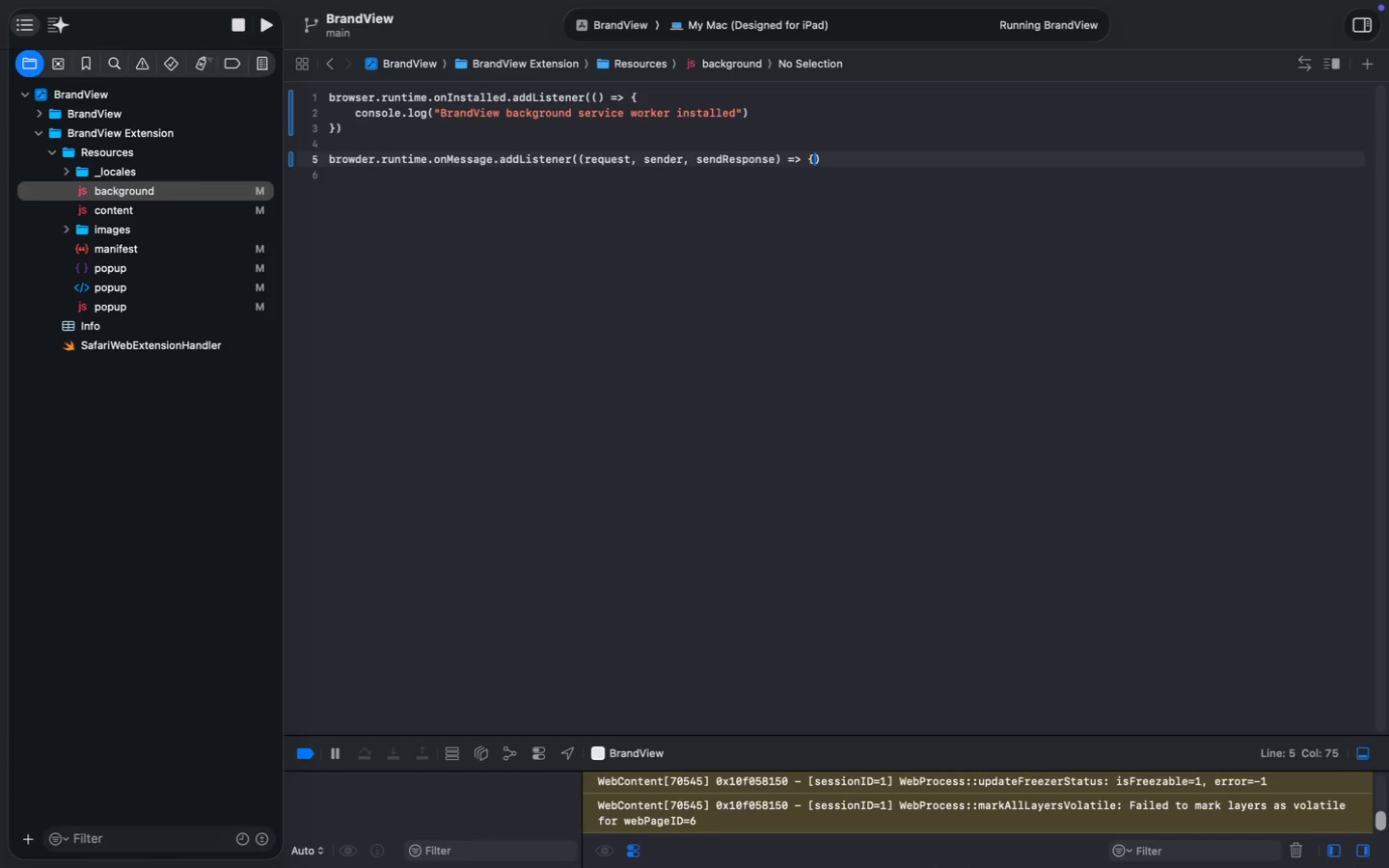 
key(Shift+BracketLeft)
 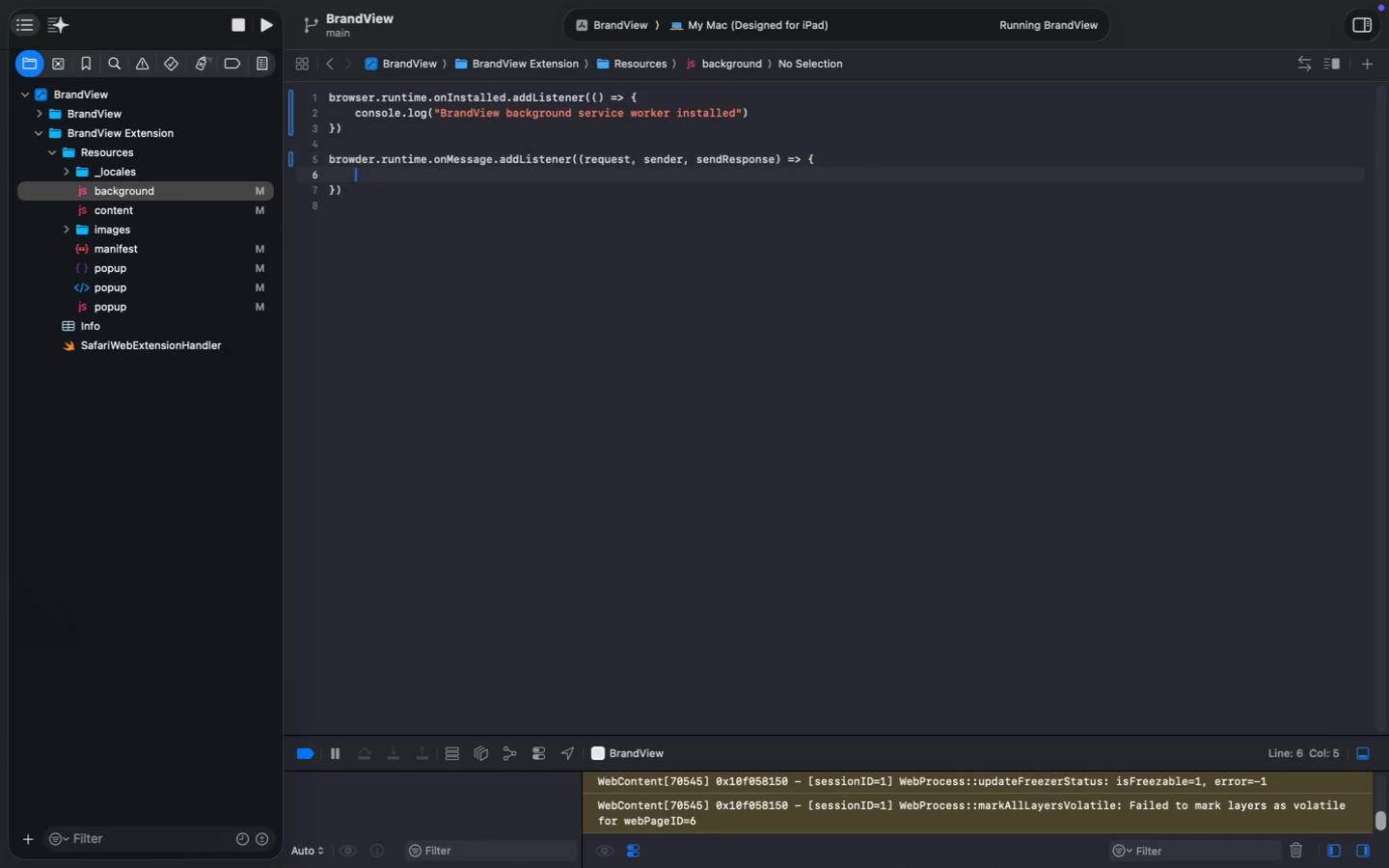 
key(Enter)
 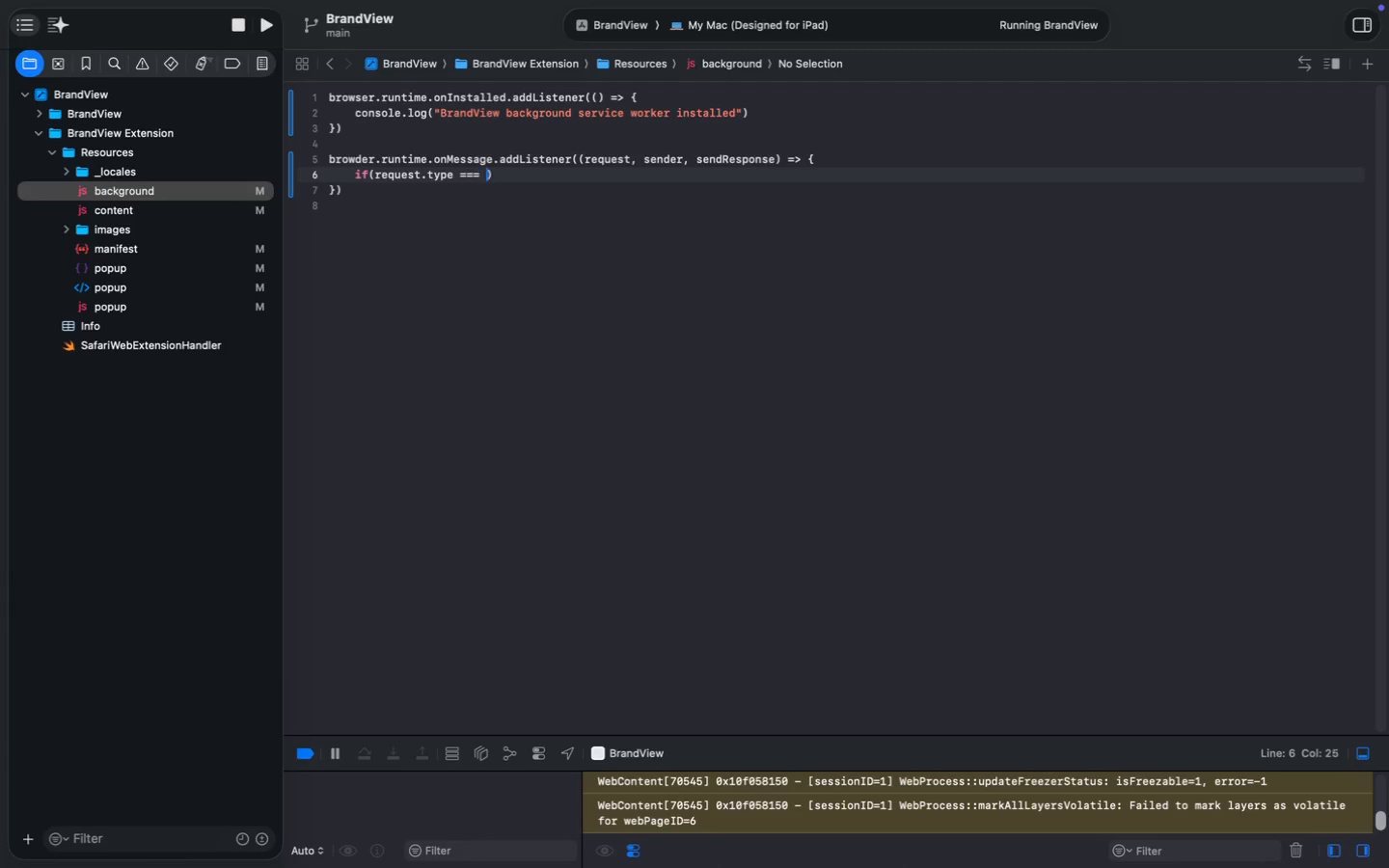 
type(if(request.type)
key(Tab)
key(Backspace)
key(Backspace)
type( === ping-bg)
 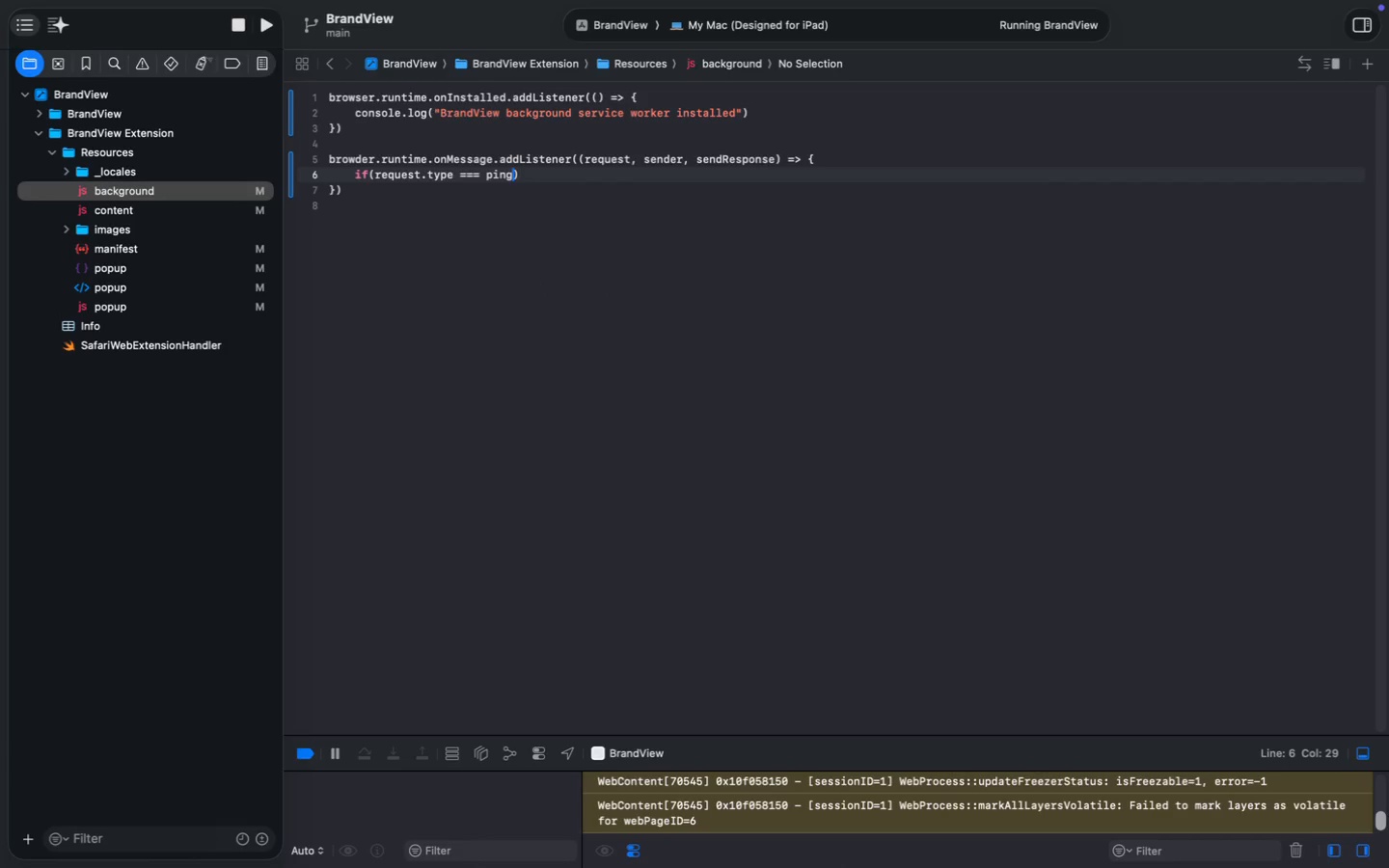 
key(Alt+Shift+ArrowLeft)
 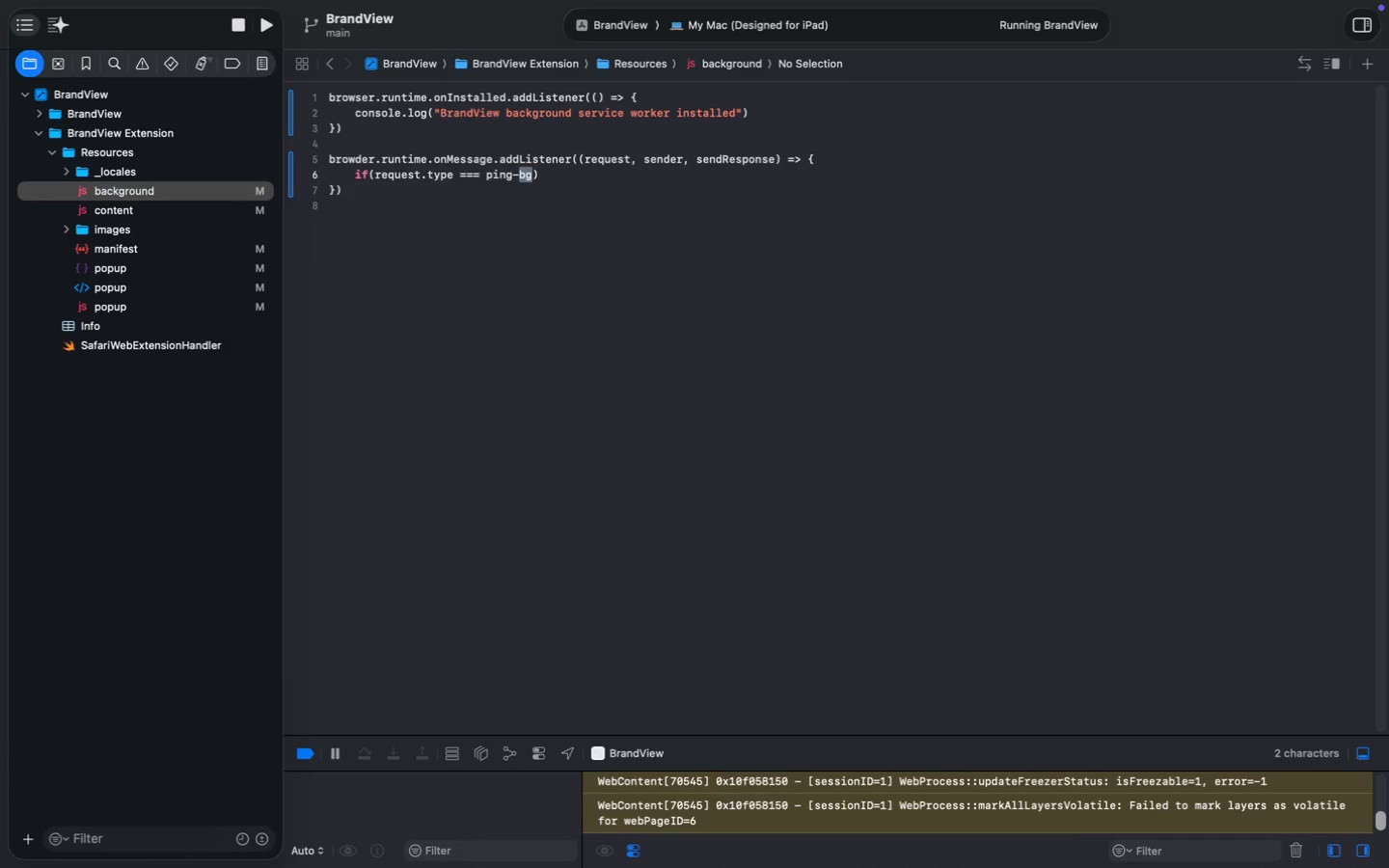 
key(Alt+Shift+ArrowLeft)
 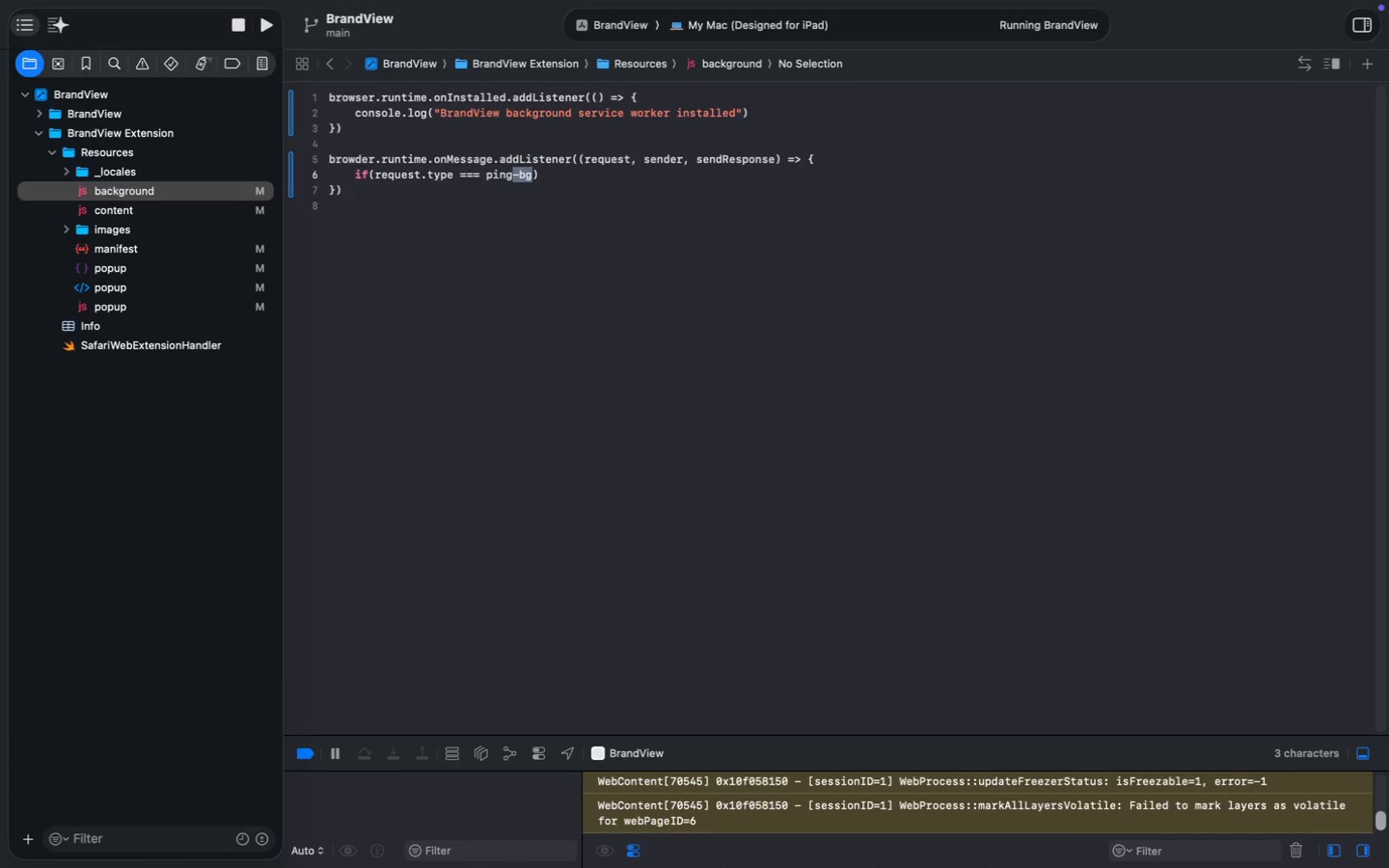 
key(Alt+Shift+ArrowLeft)
 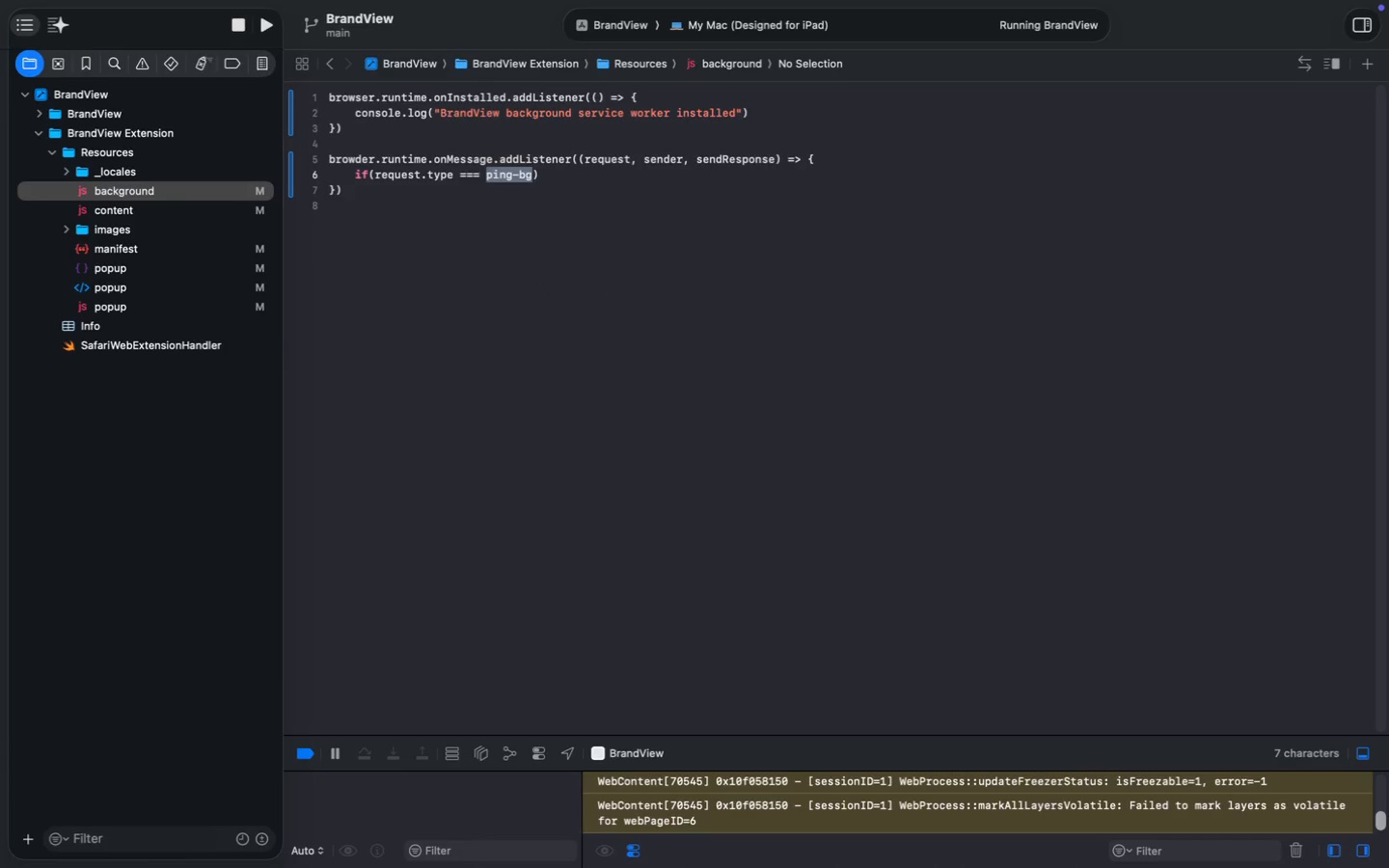 
key(Shift+ShiftLeft)
 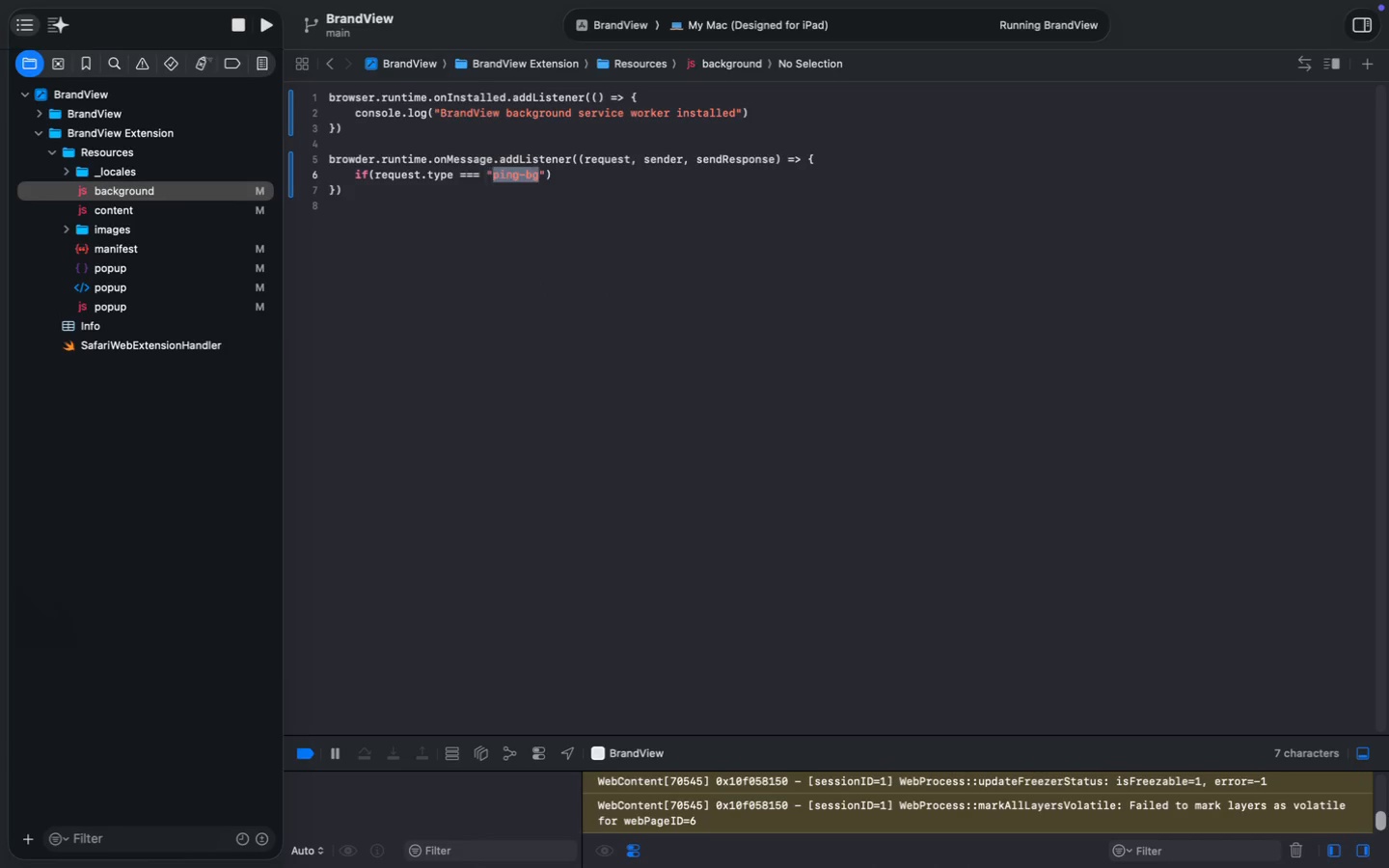 
key(Shift+Quote)
 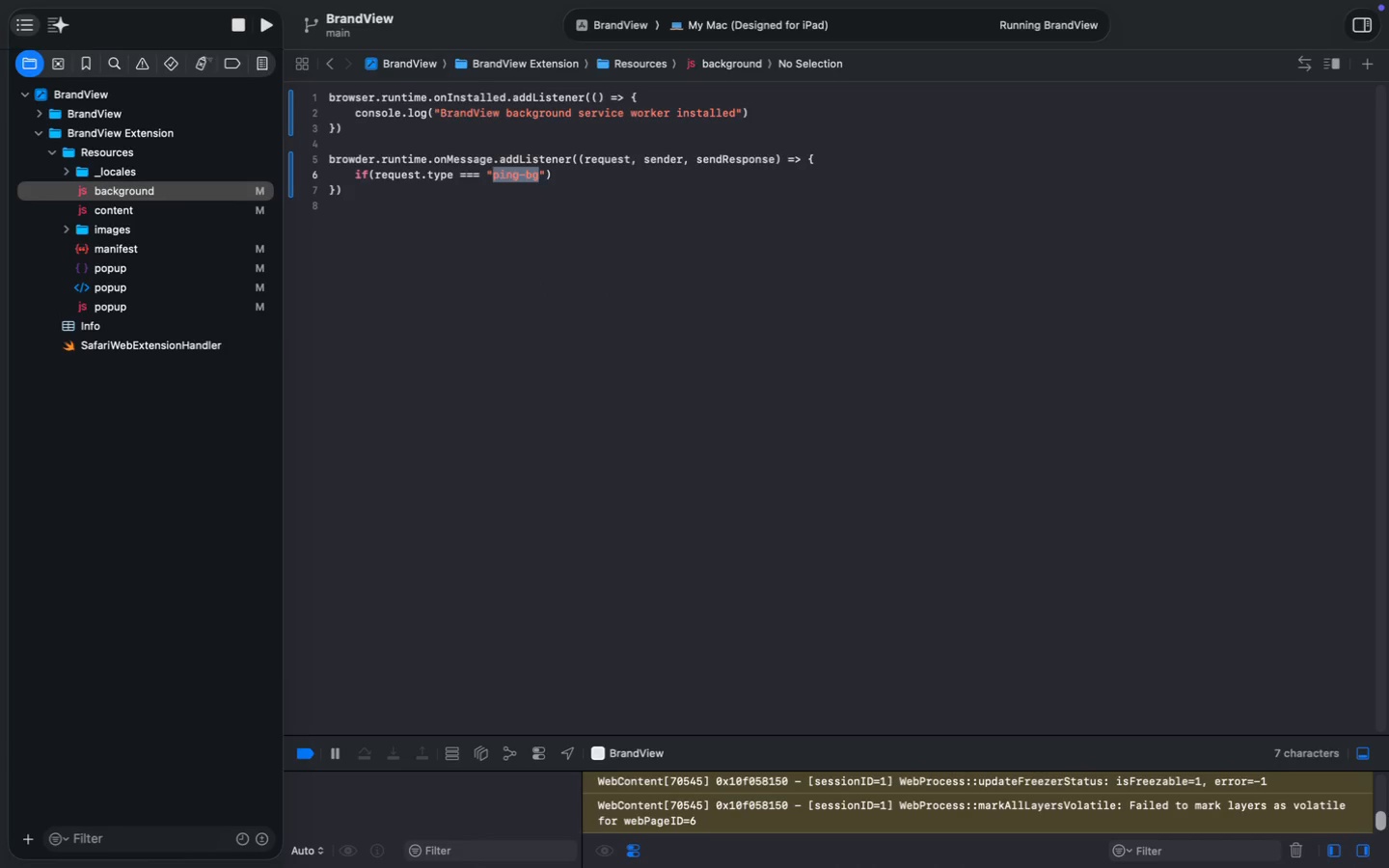 
key(Meta+ArrowRight)
 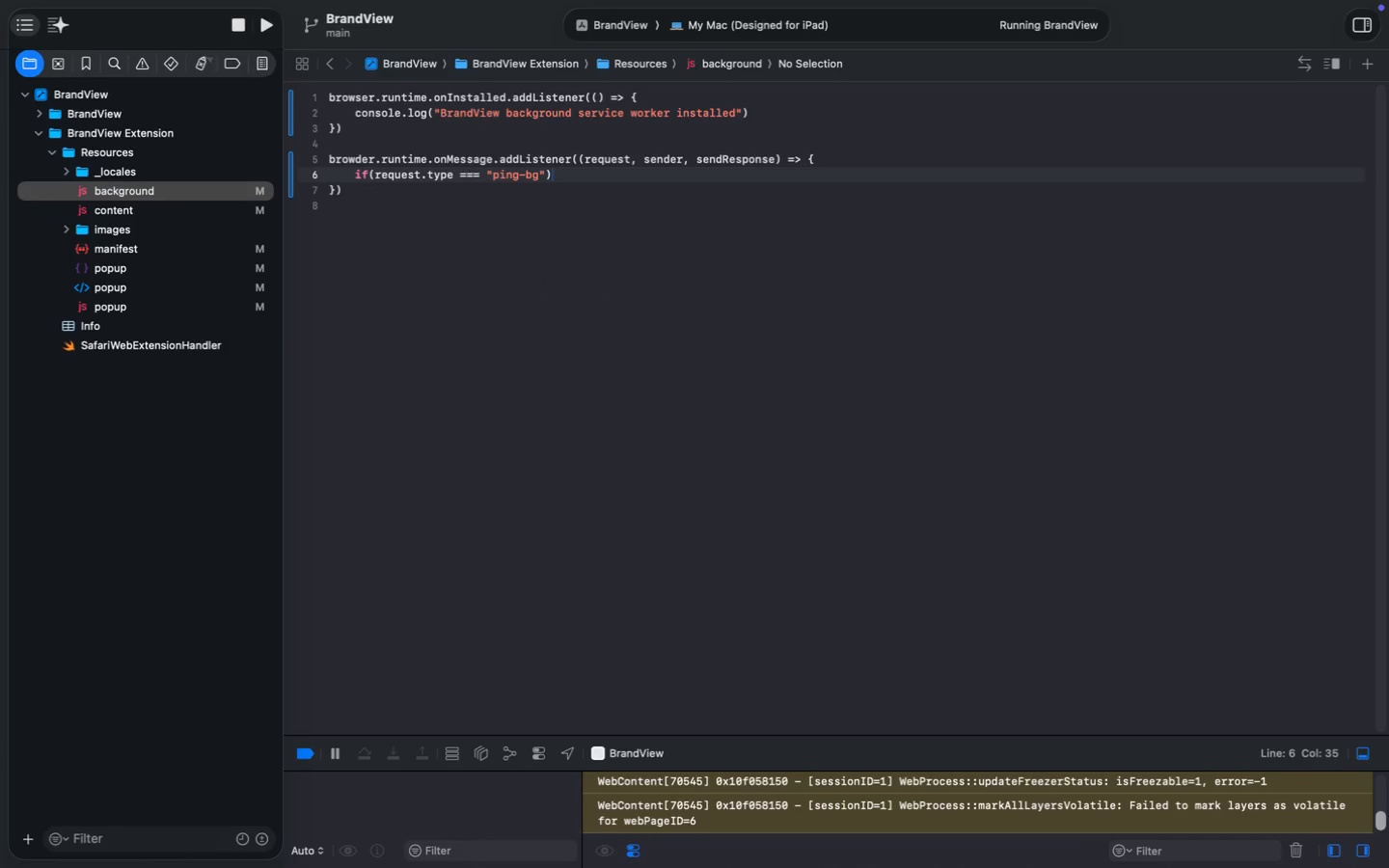 
key(Space)
 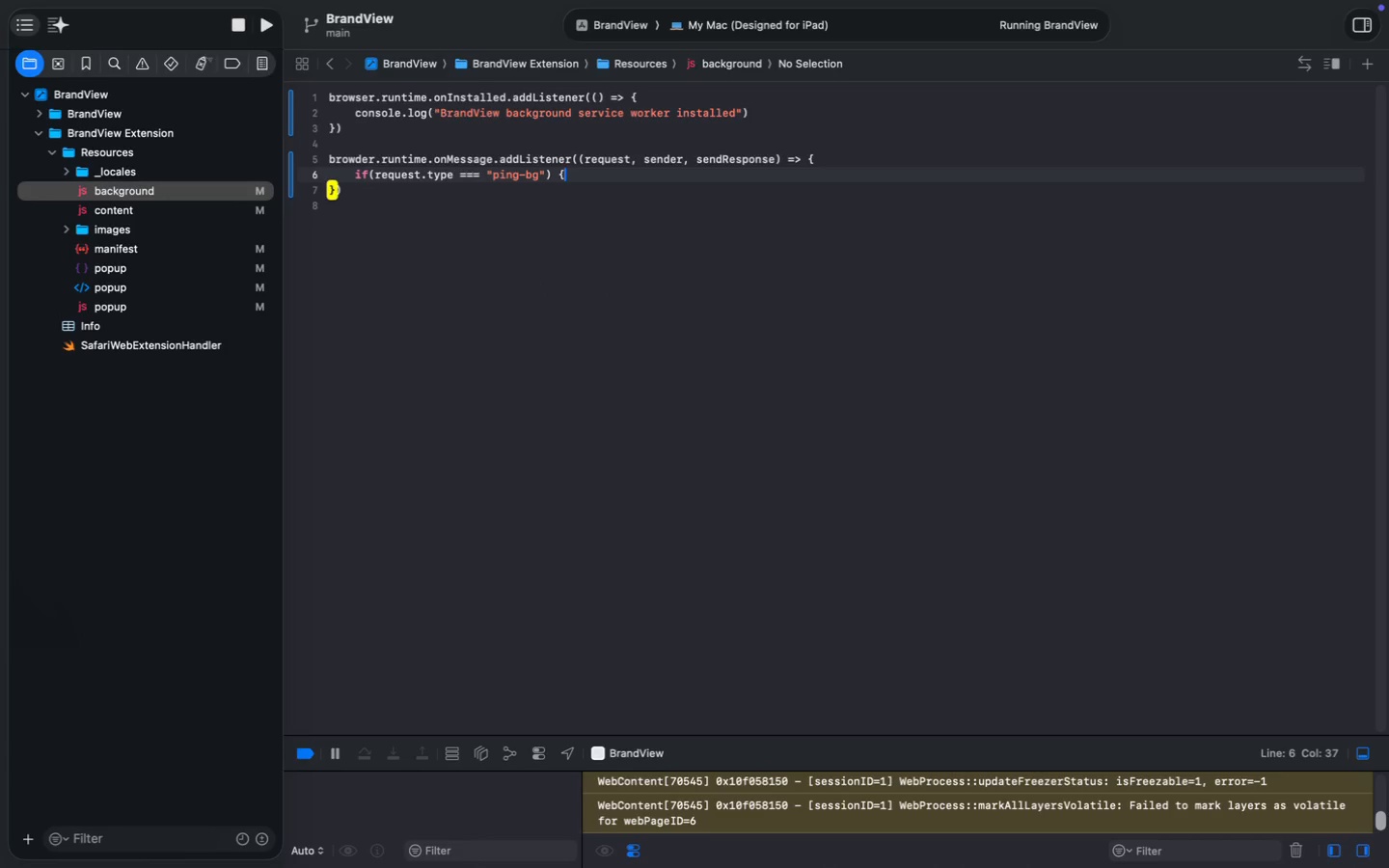 
key(Shift+BracketLeft)
 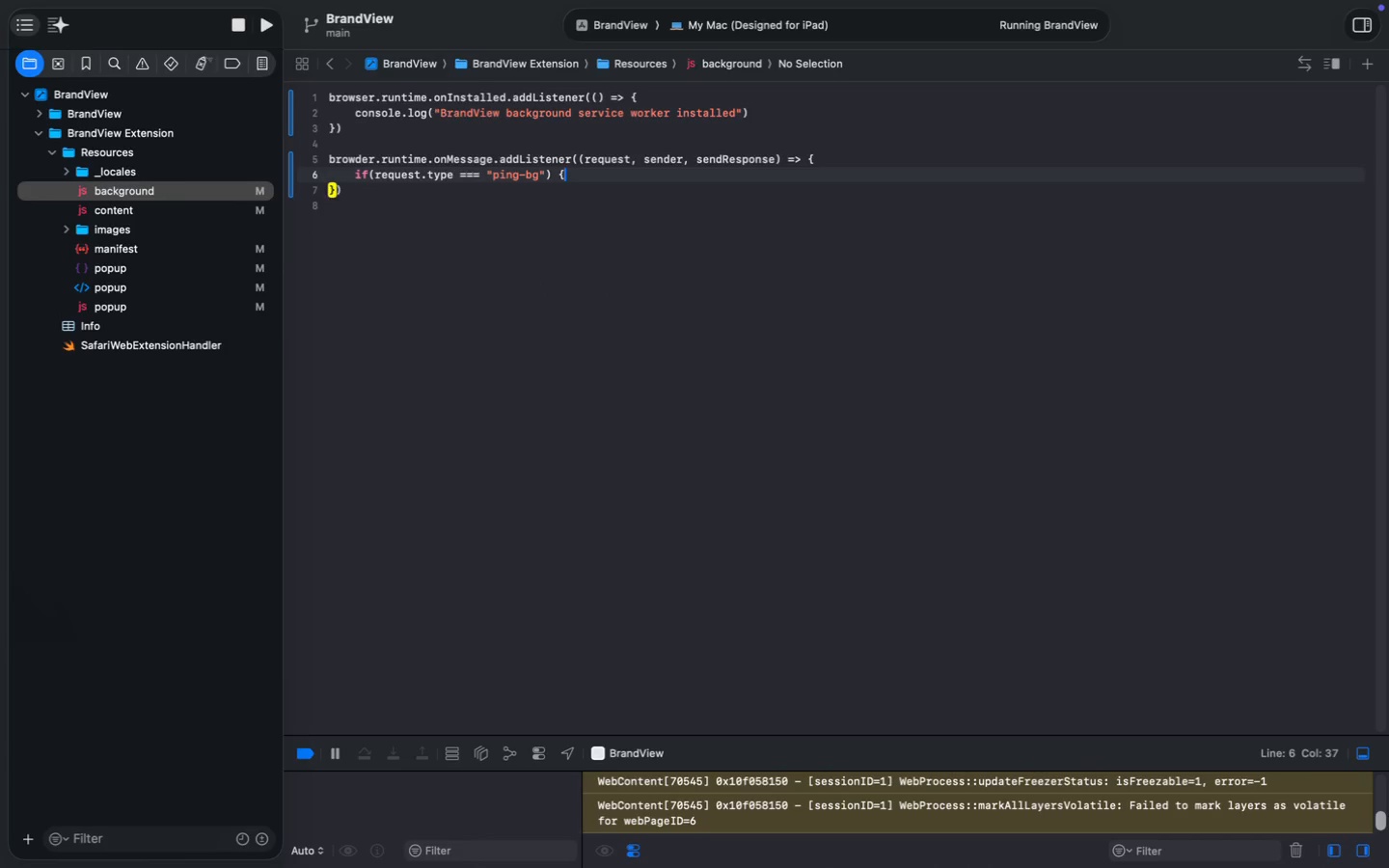 
key(Enter)
 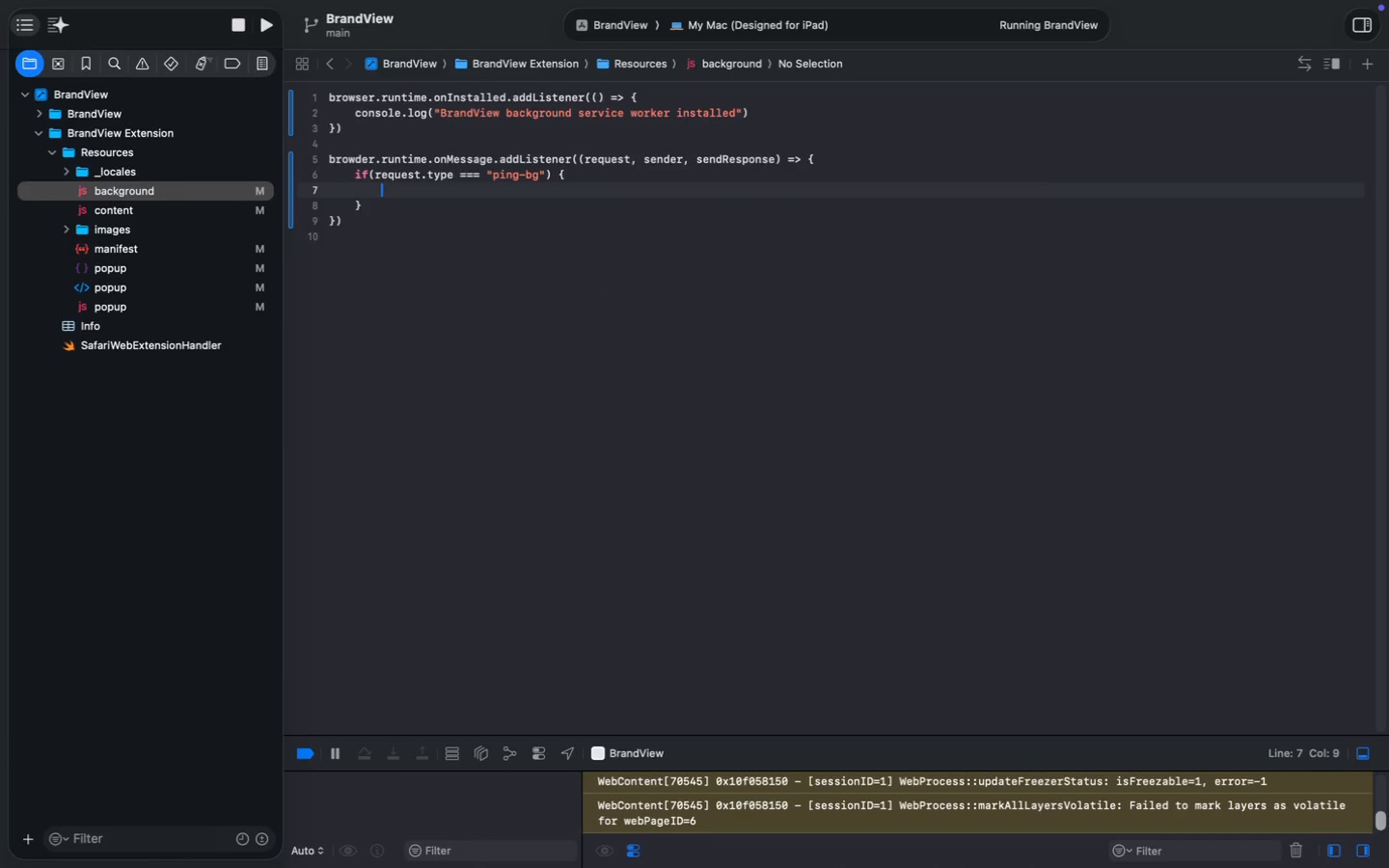 
type(send)
 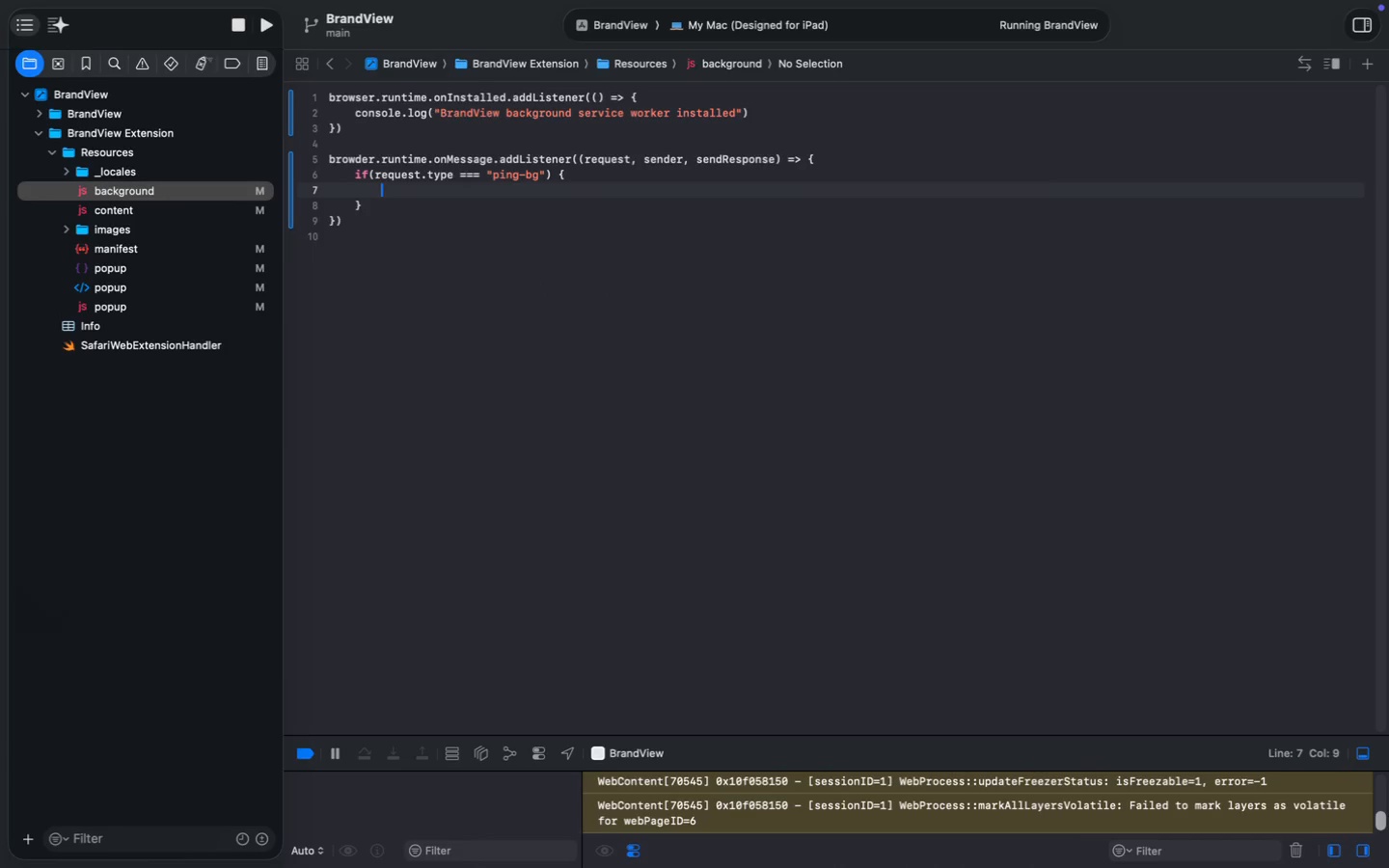 
hold_key(key=ShiftLeft, duration=0.64)
 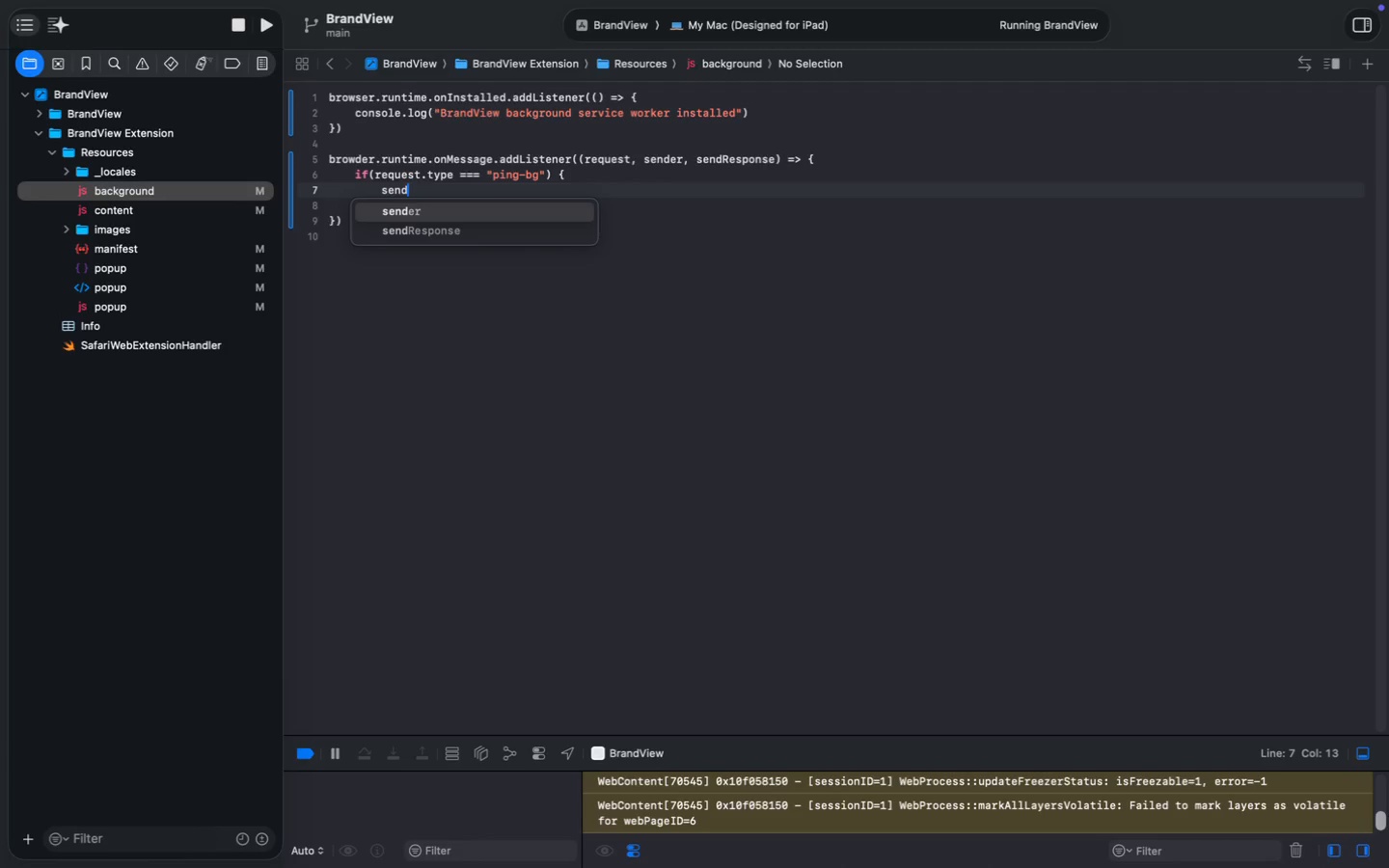 
key(ArrowDown)
 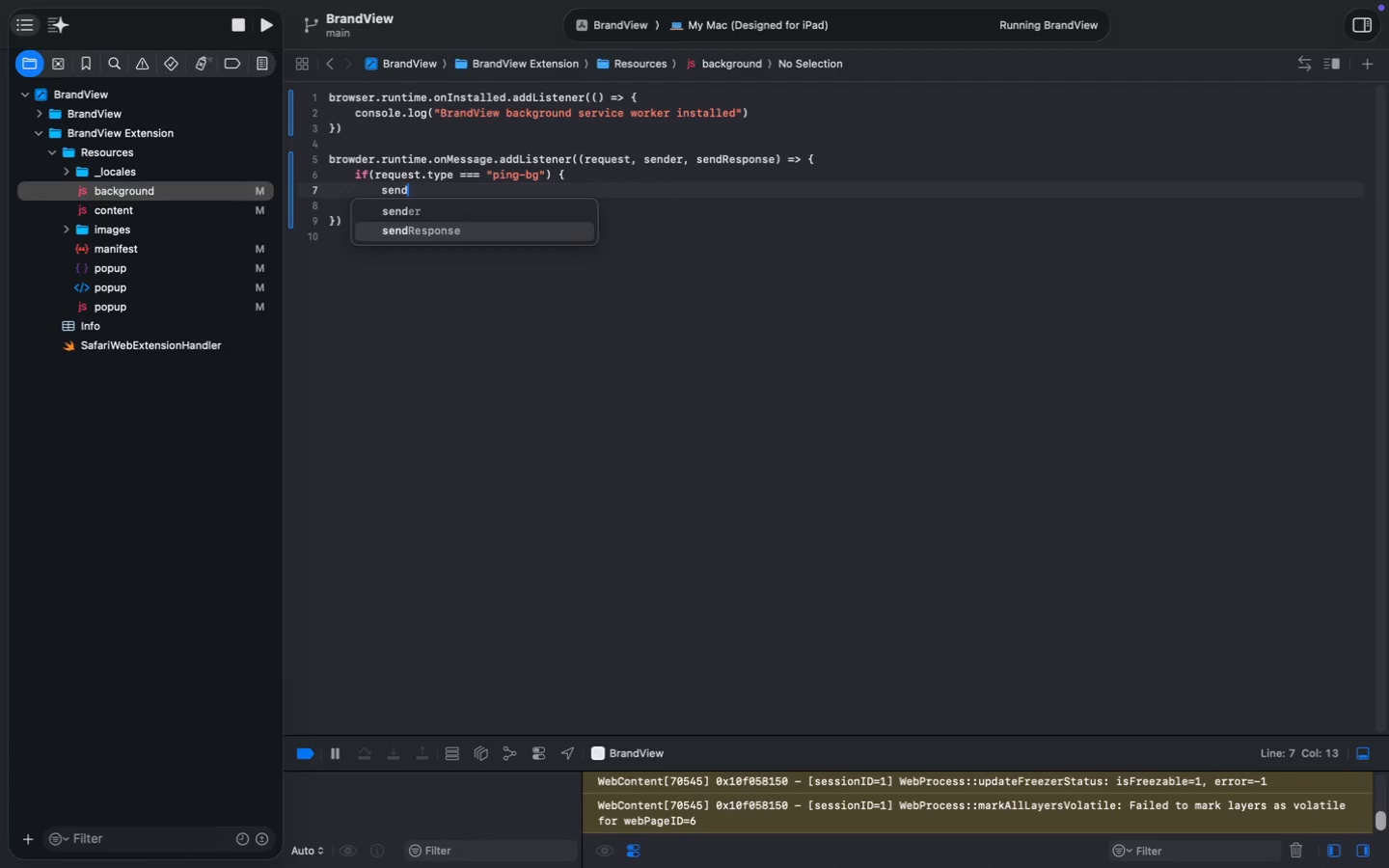 
key(Enter)
 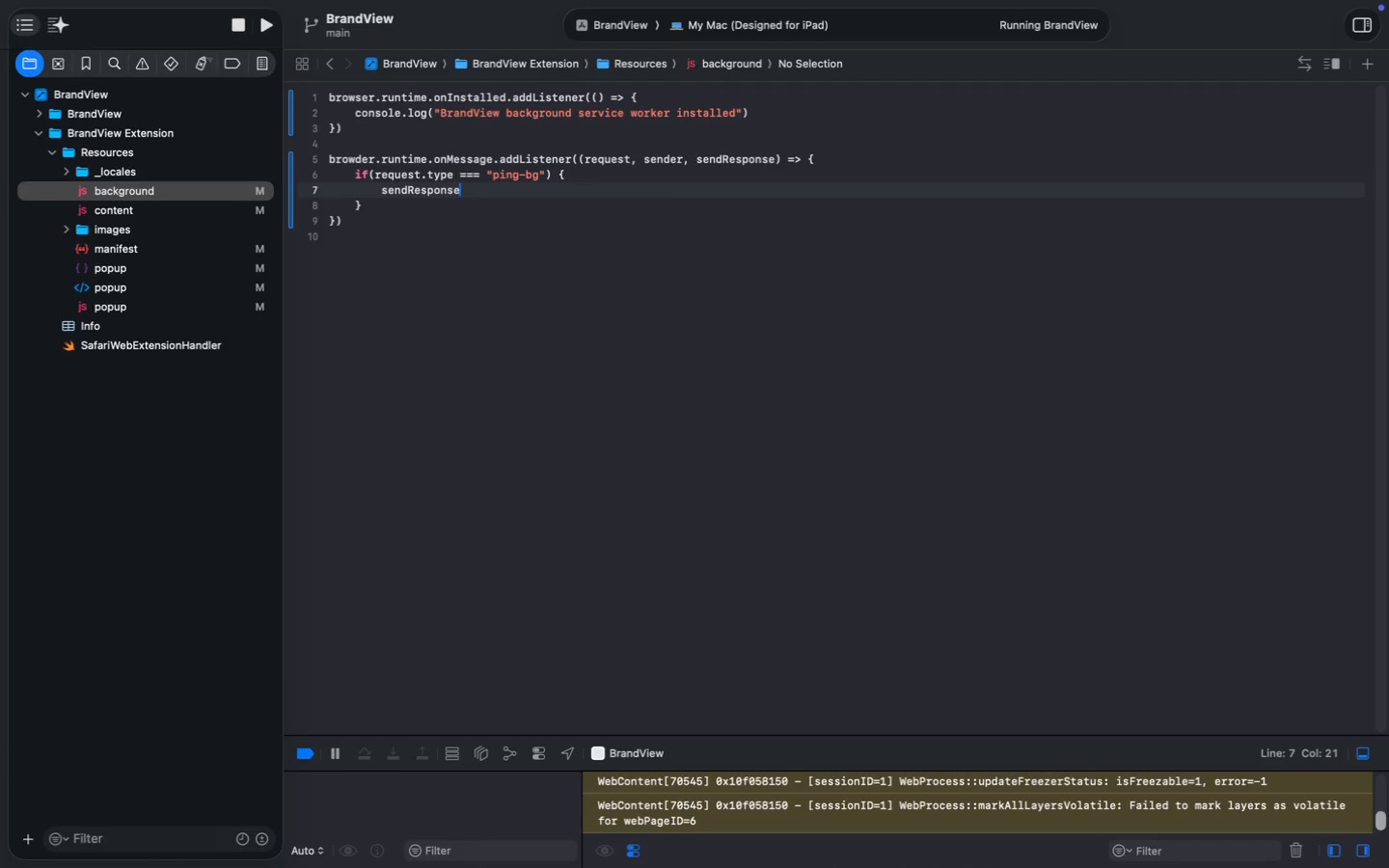 
key(Shift+9)
 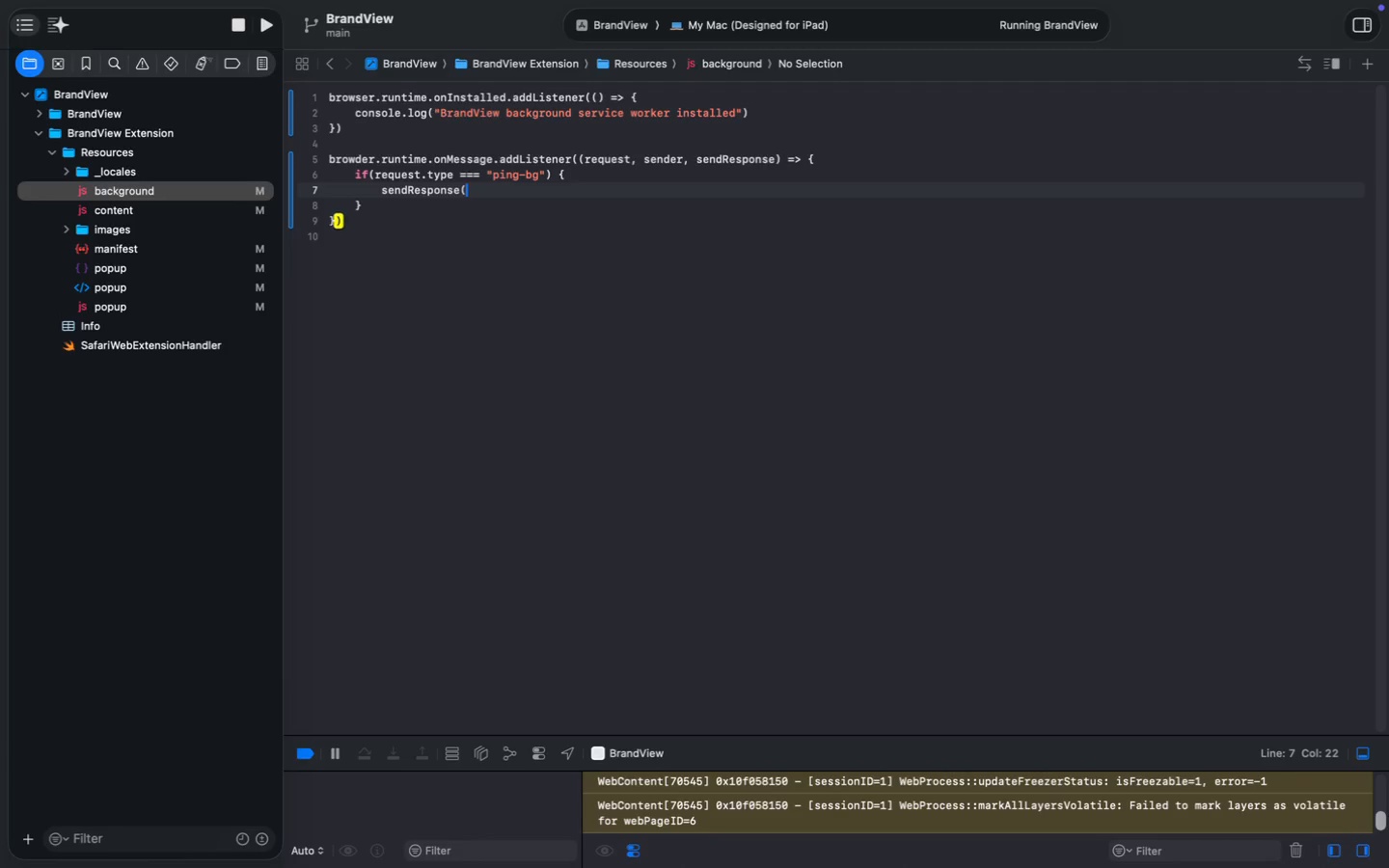 
key(Shift+BracketLeft)
 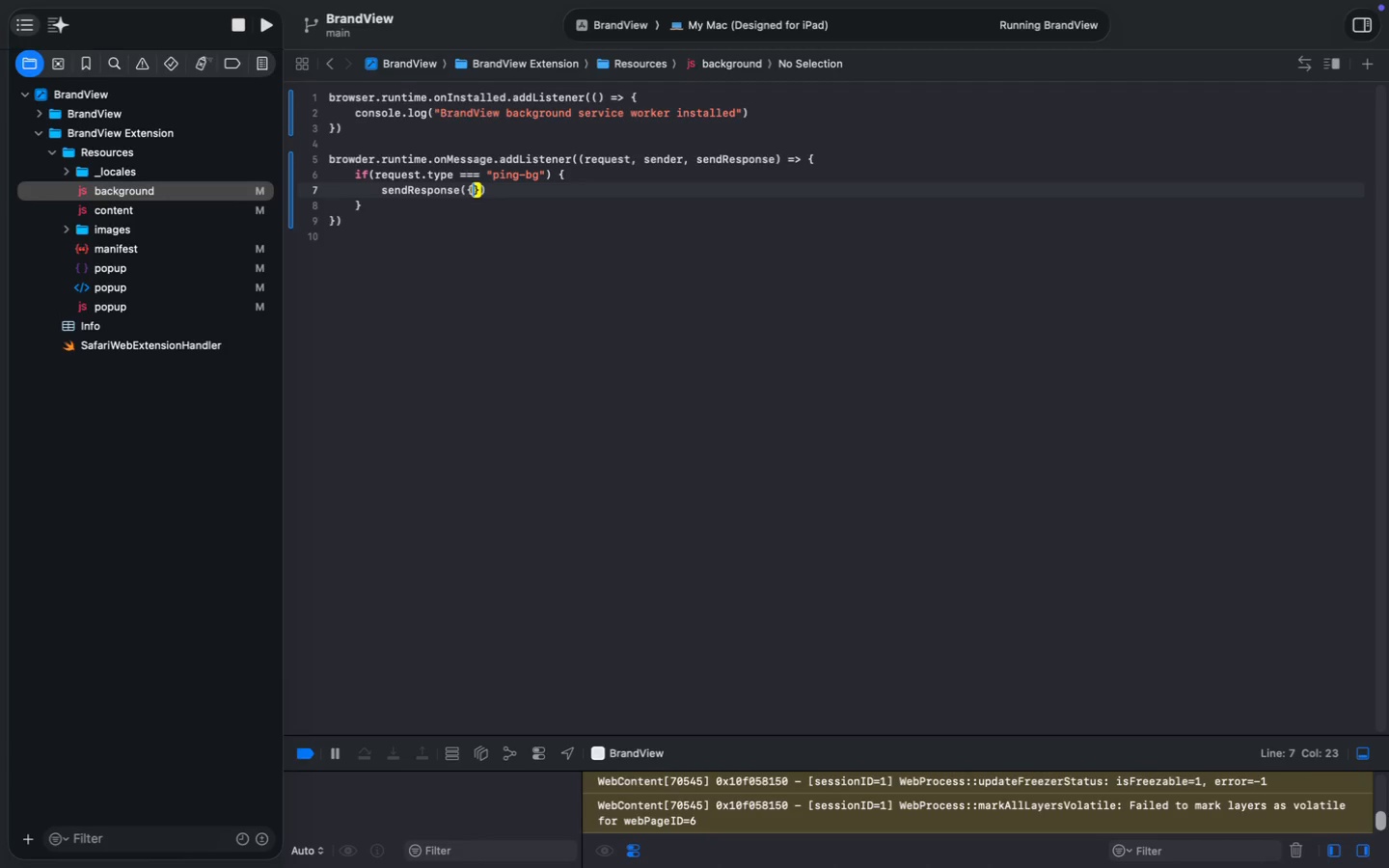 
key(Space)
 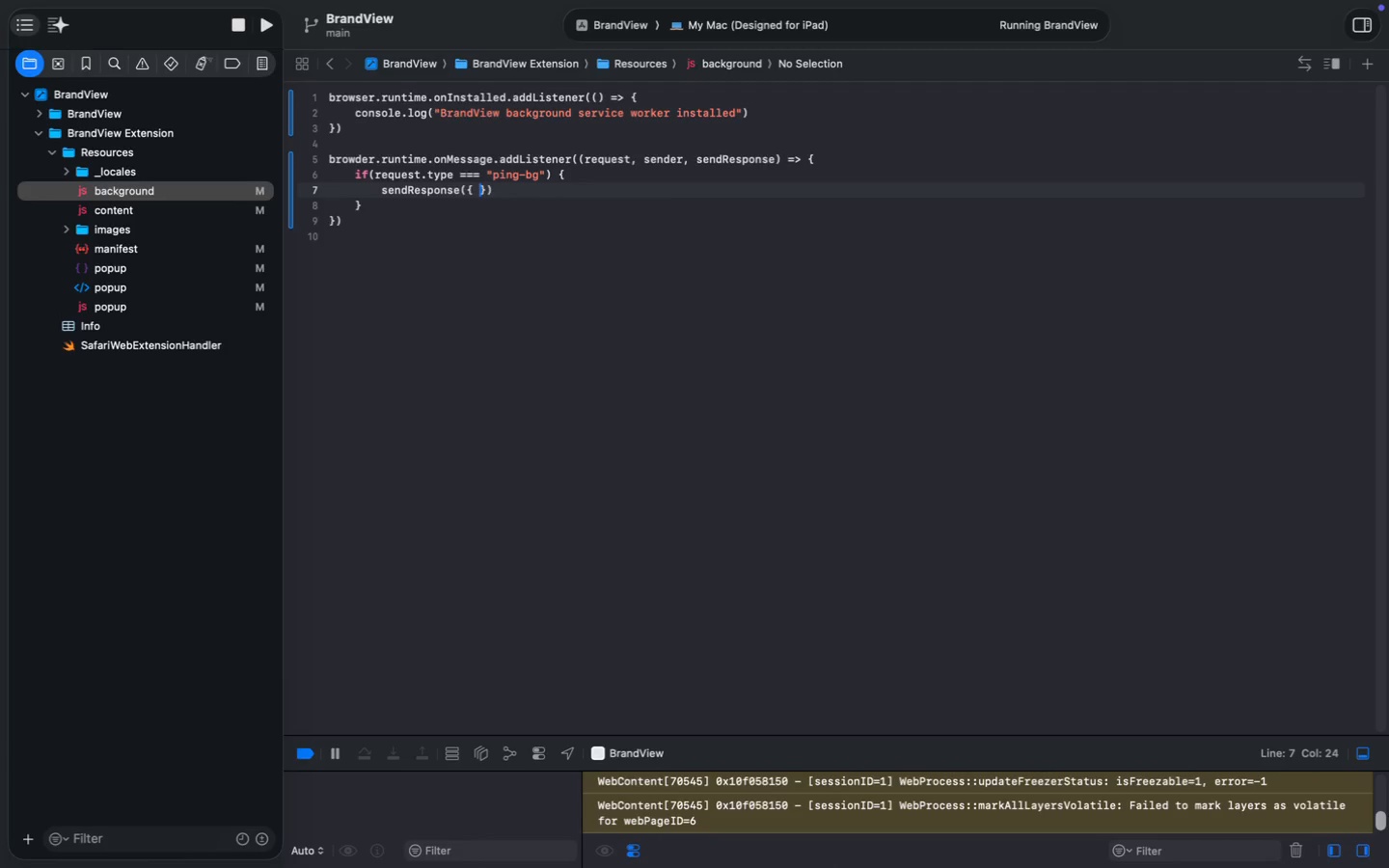 
key(Alt+AltRight)
 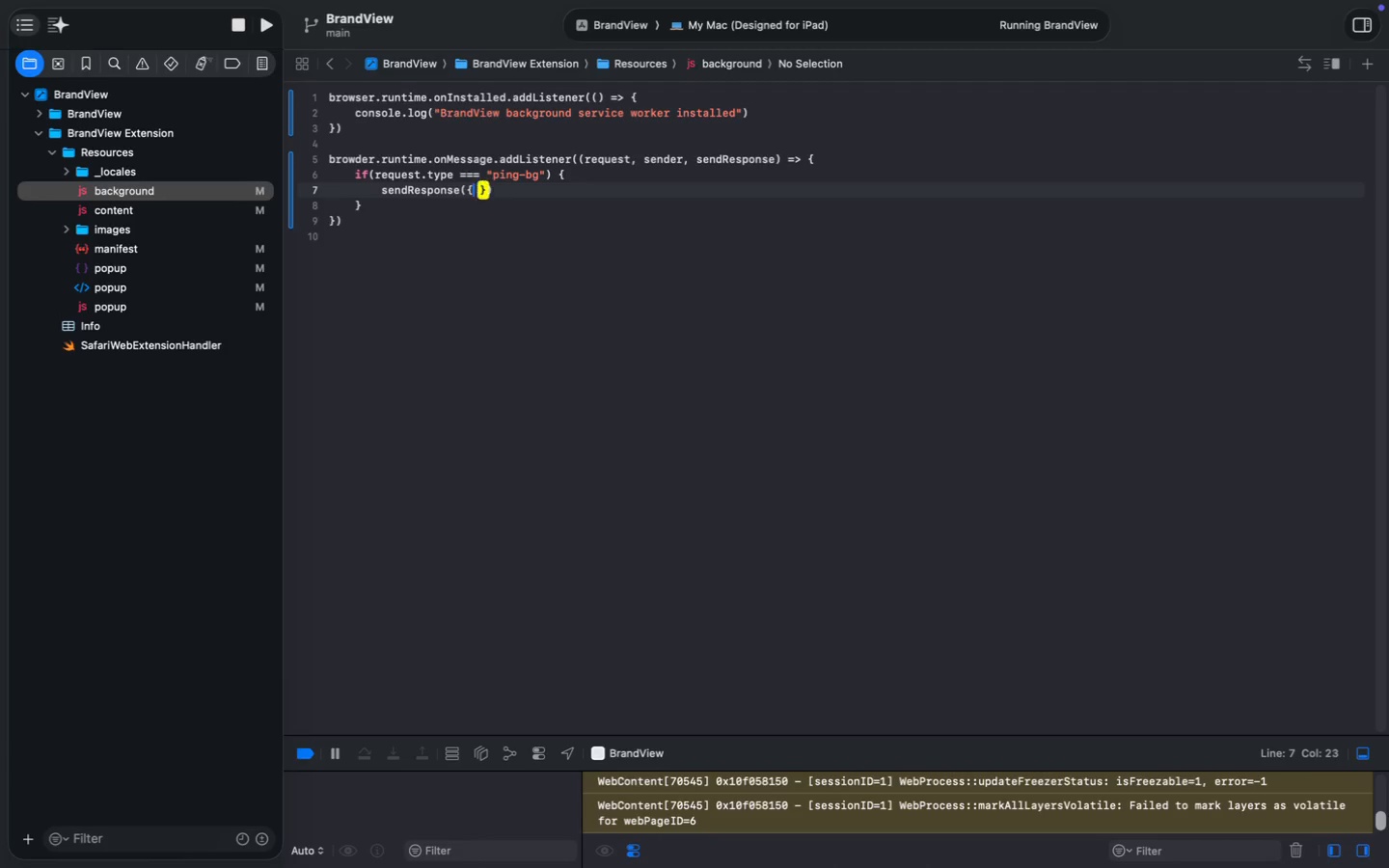 
key(ArrowLeft)
 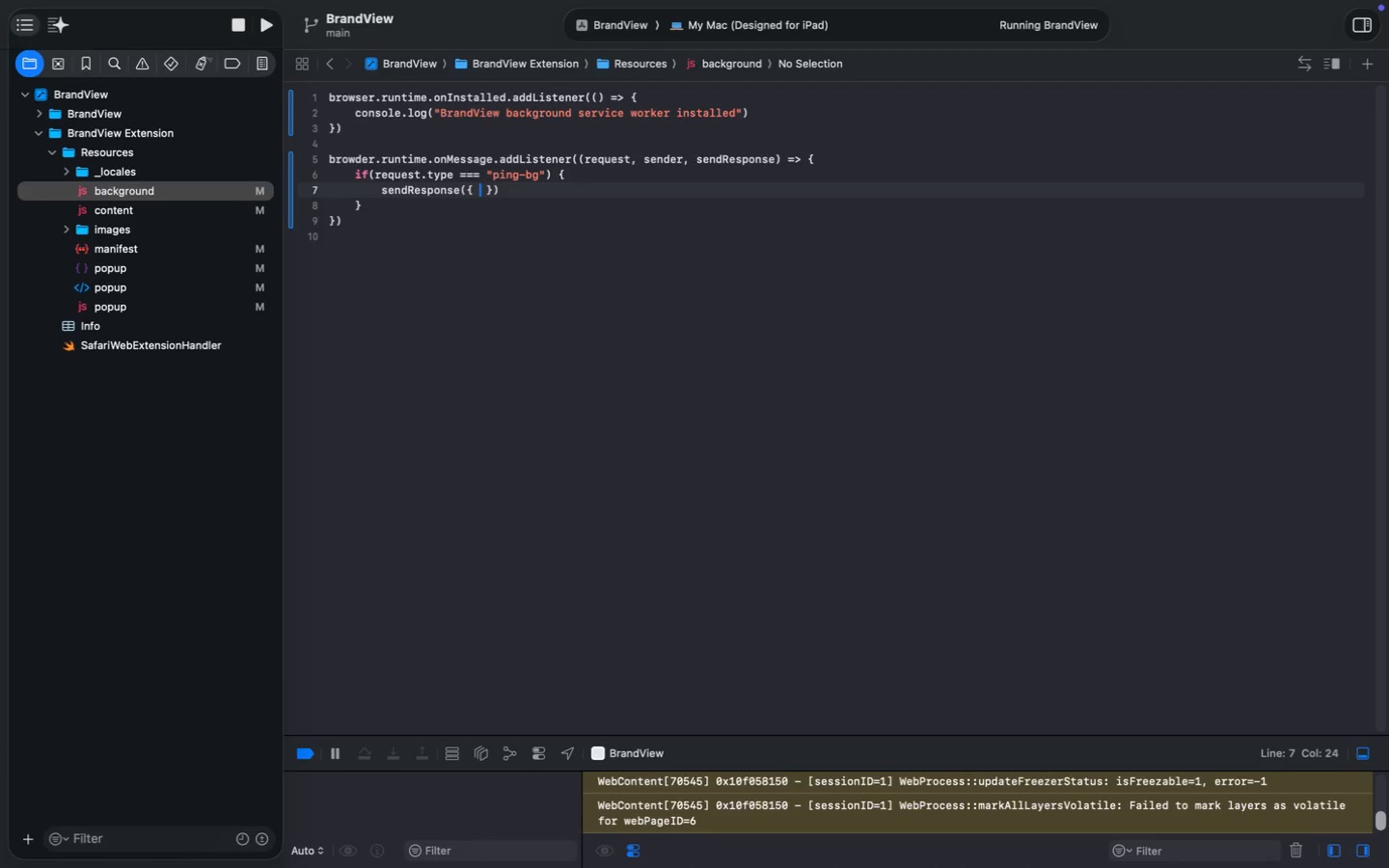 
type( status: "bg-pong)
 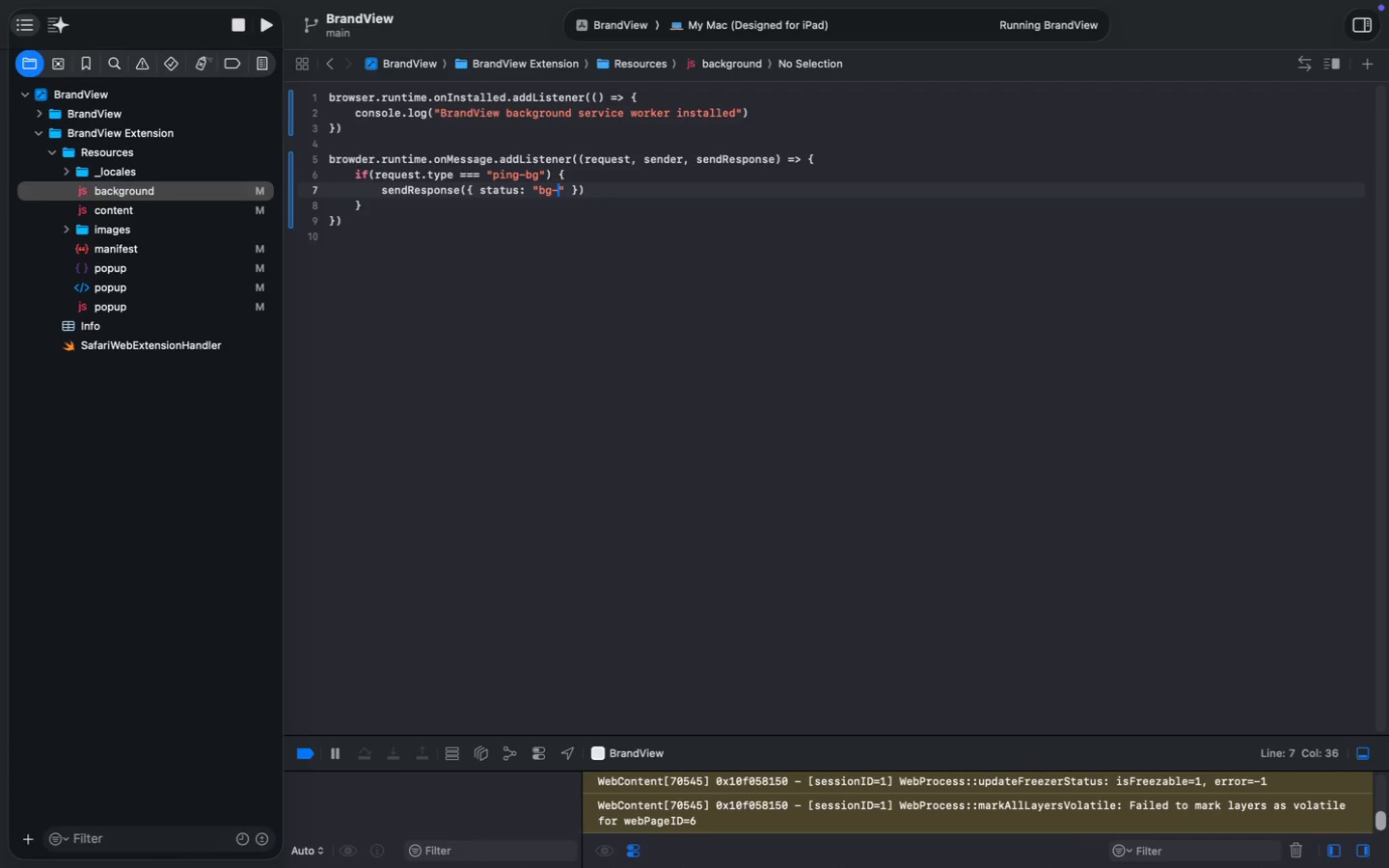 
key(Meta+S)
 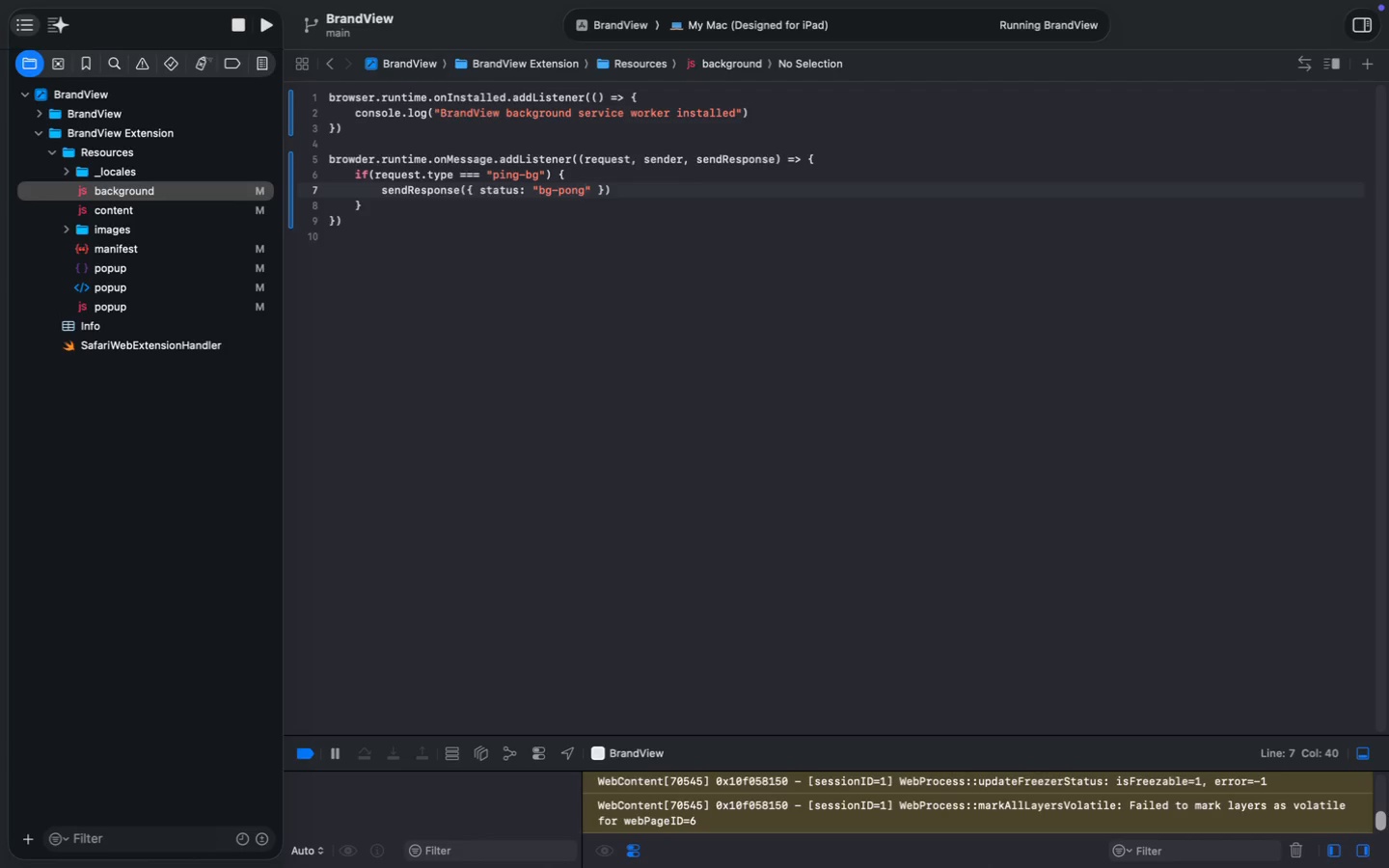 
key(Meta+S)
 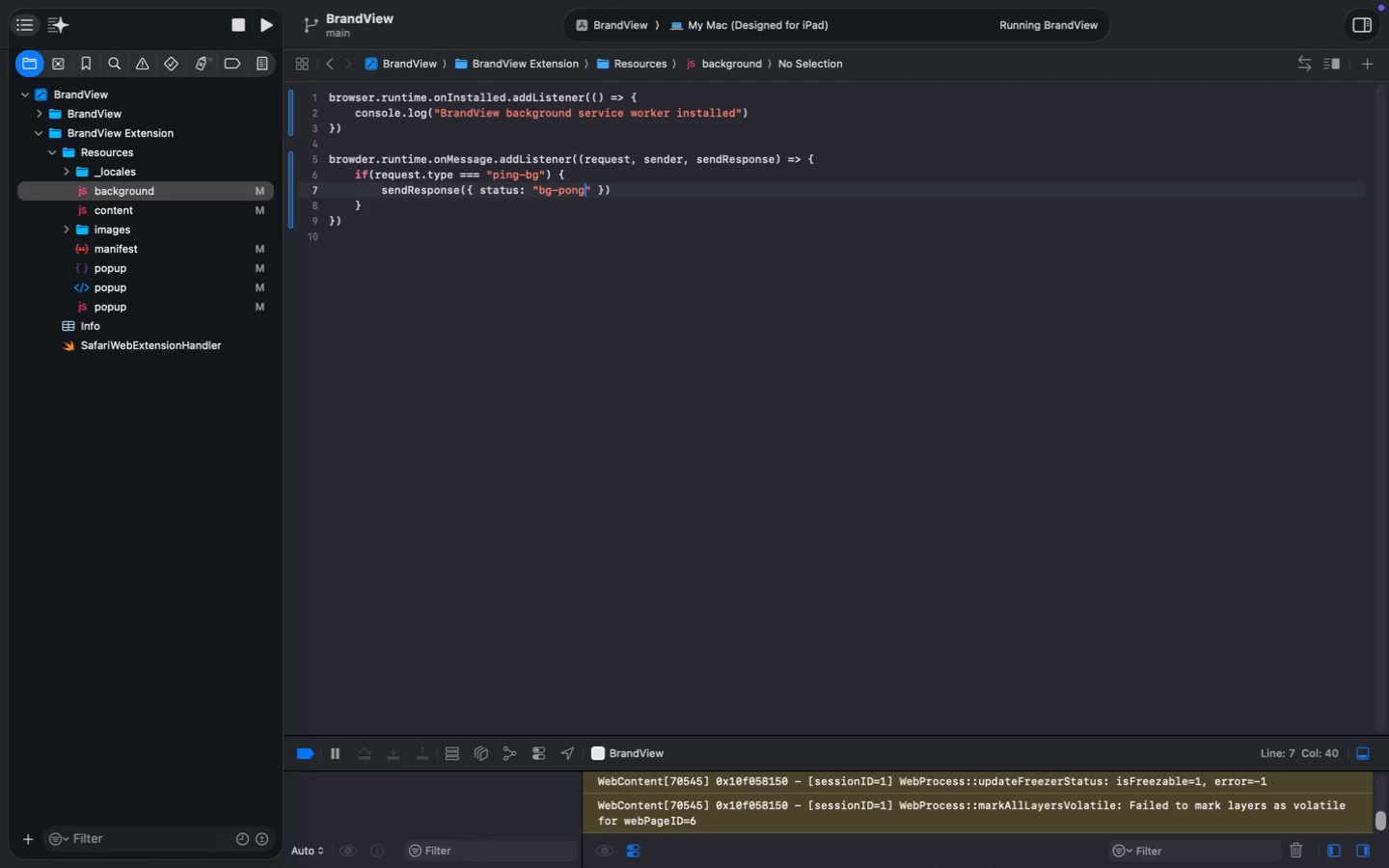 
key(Meta+S)
 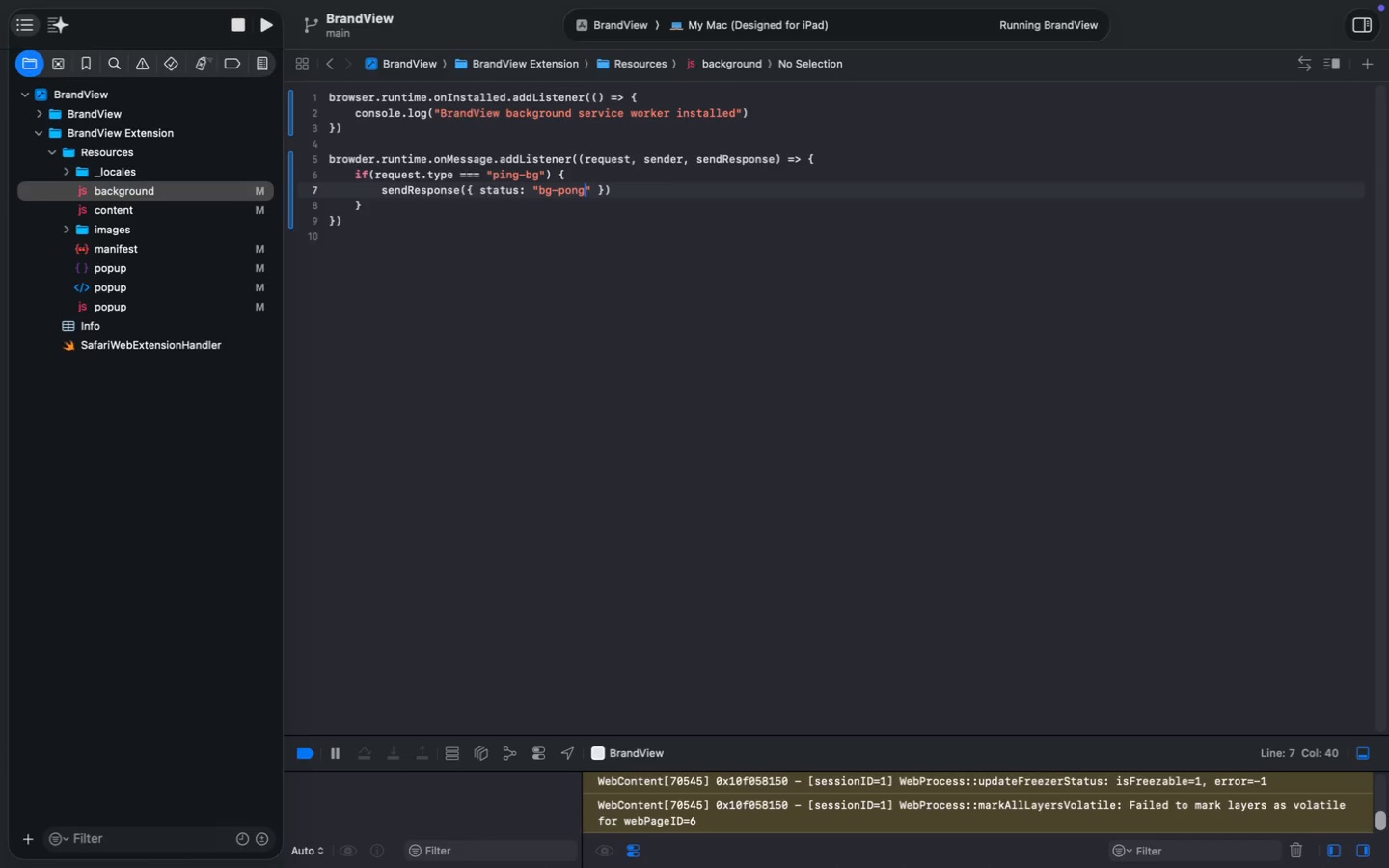 
key(Meta+S)
 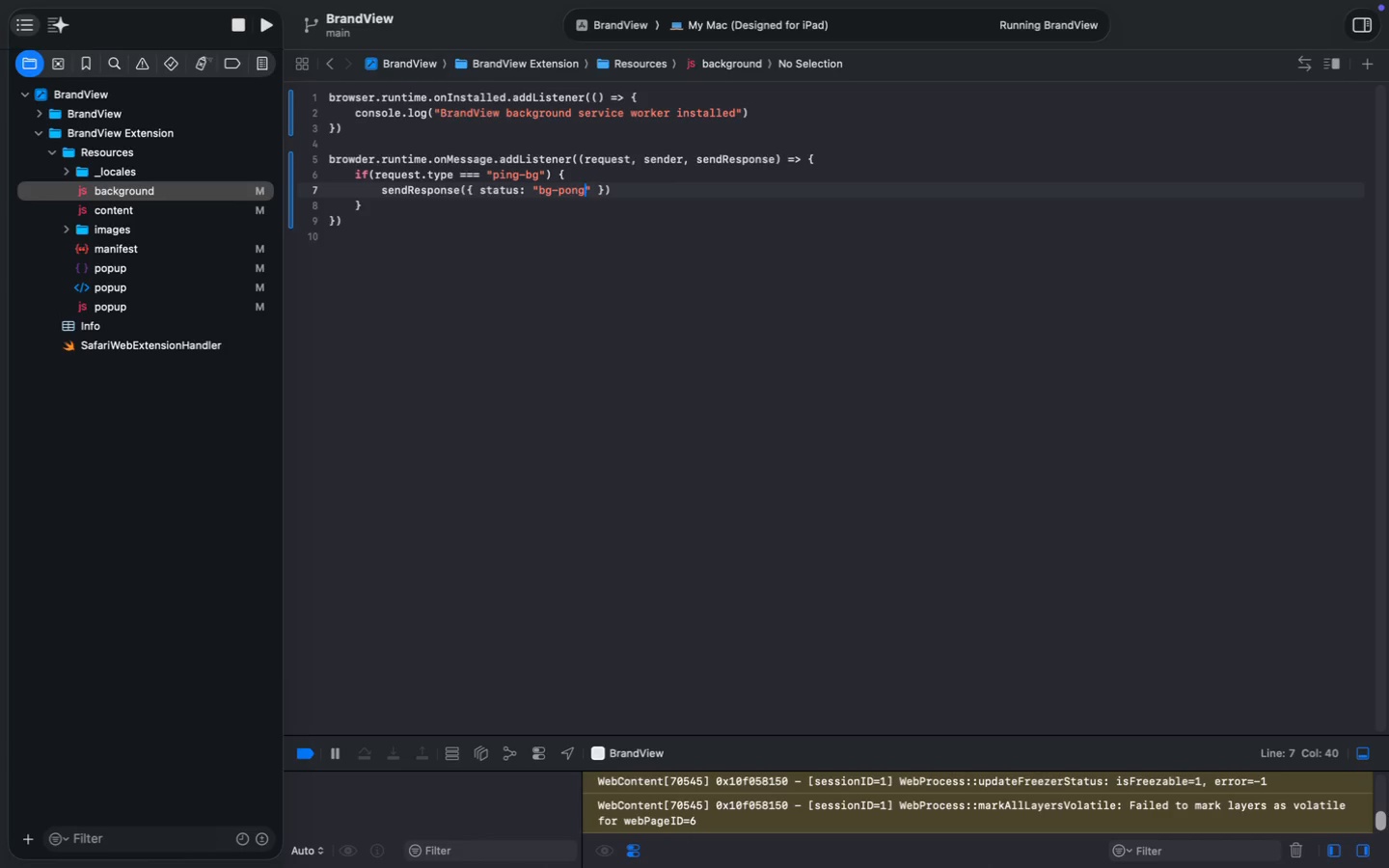 
key(ArrowDown)
 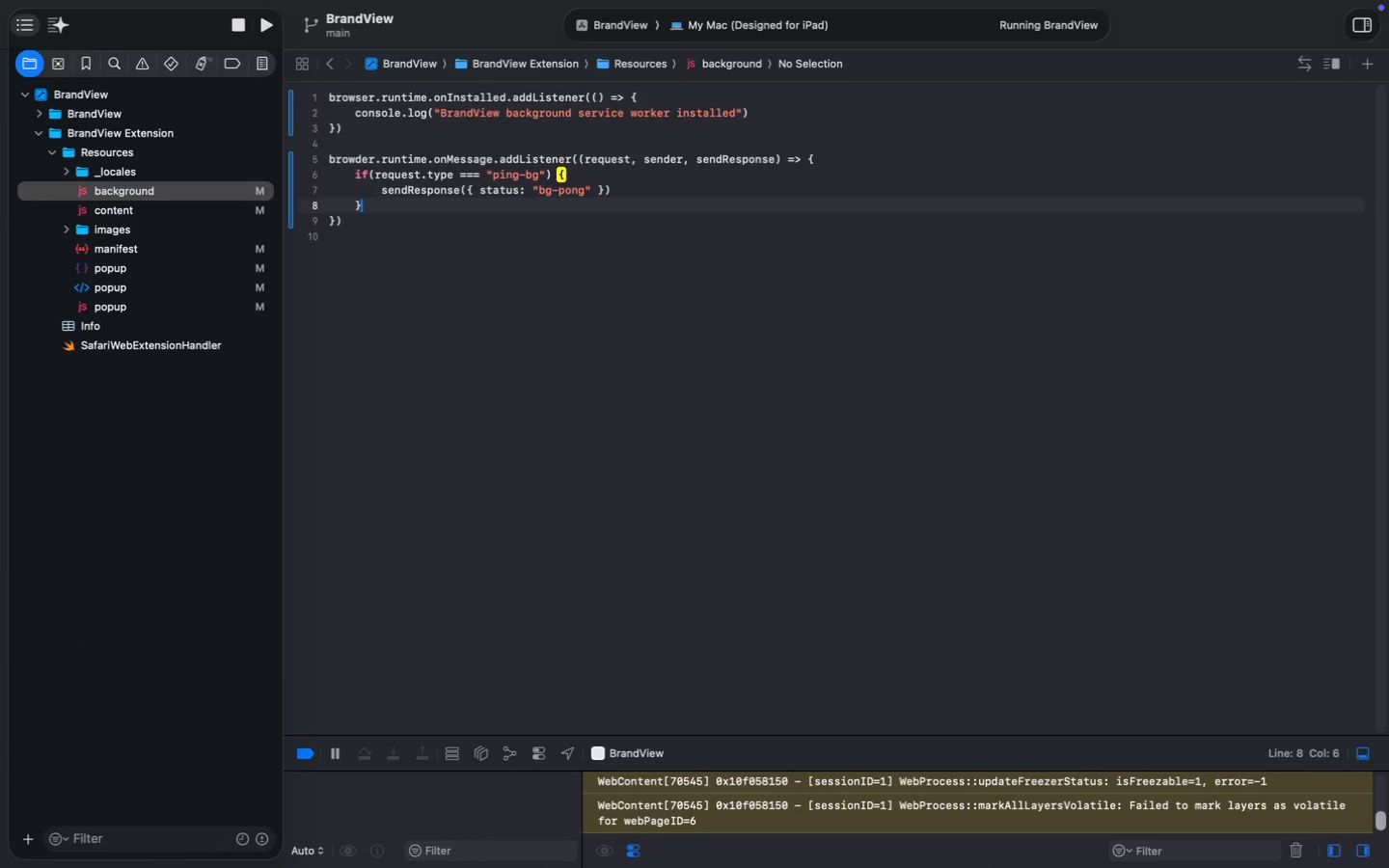 
key(ArrowDown)
 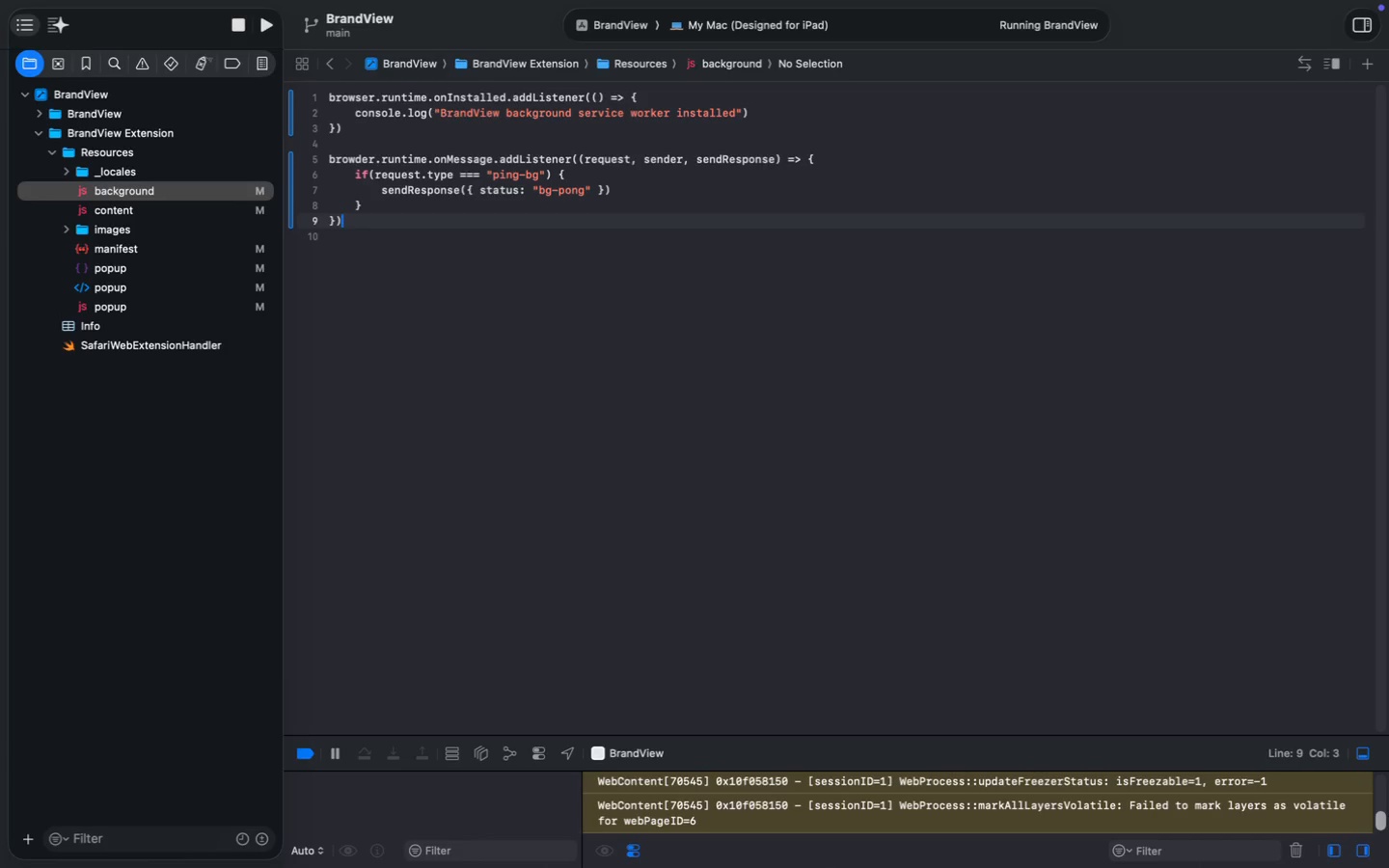 
key(Semicolon)
 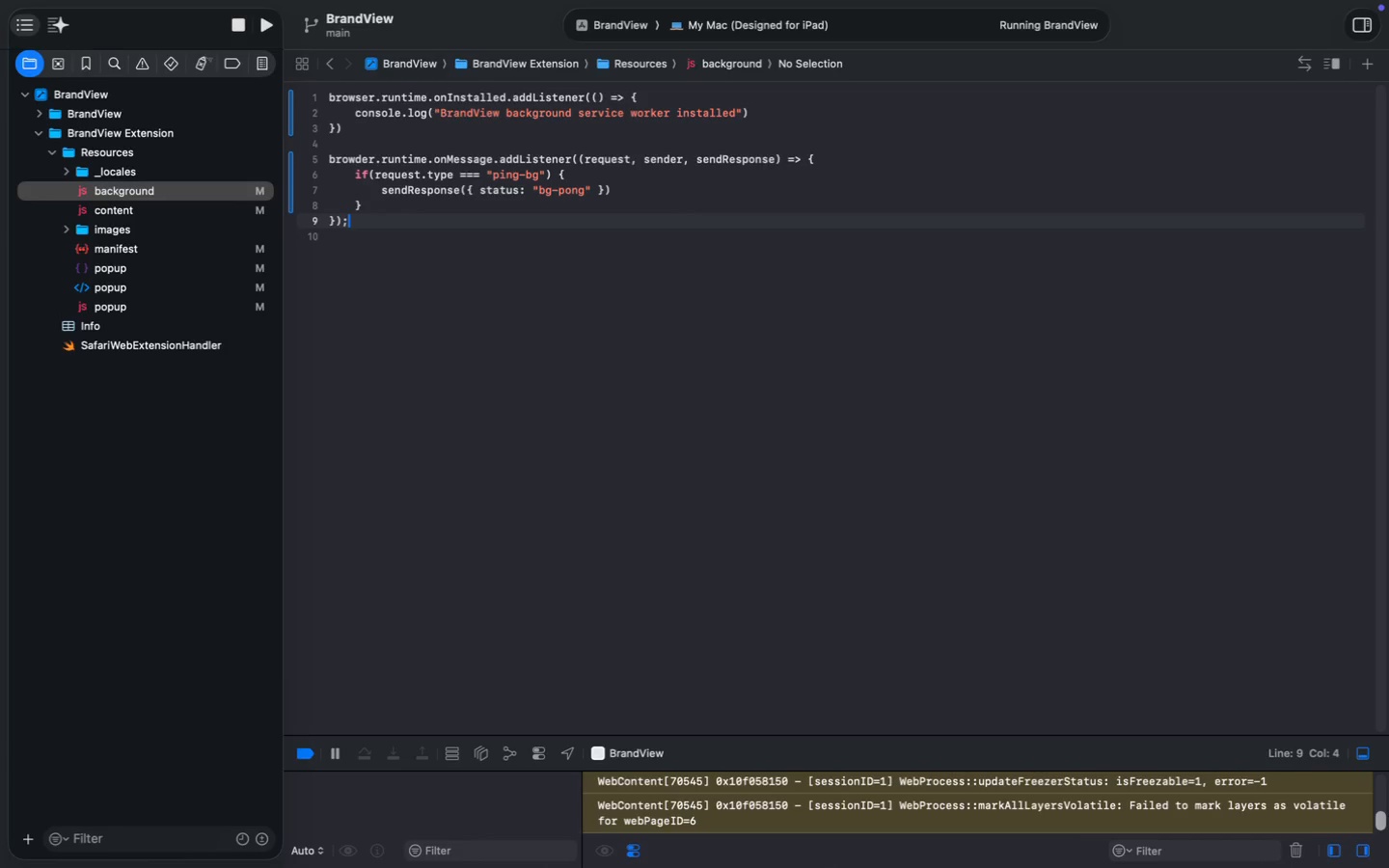 
key(Meta+S)
 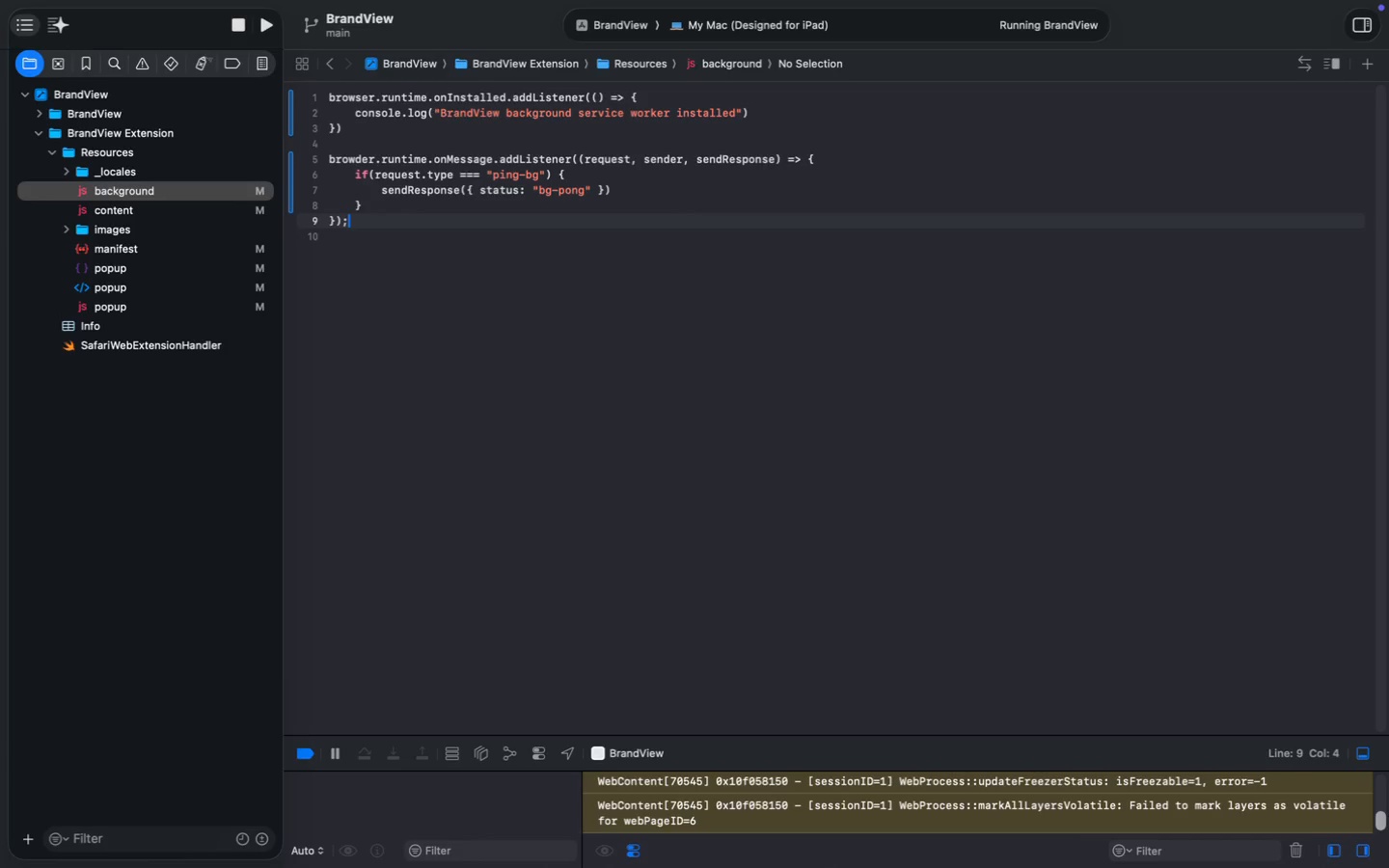 
key(Meta+S)
 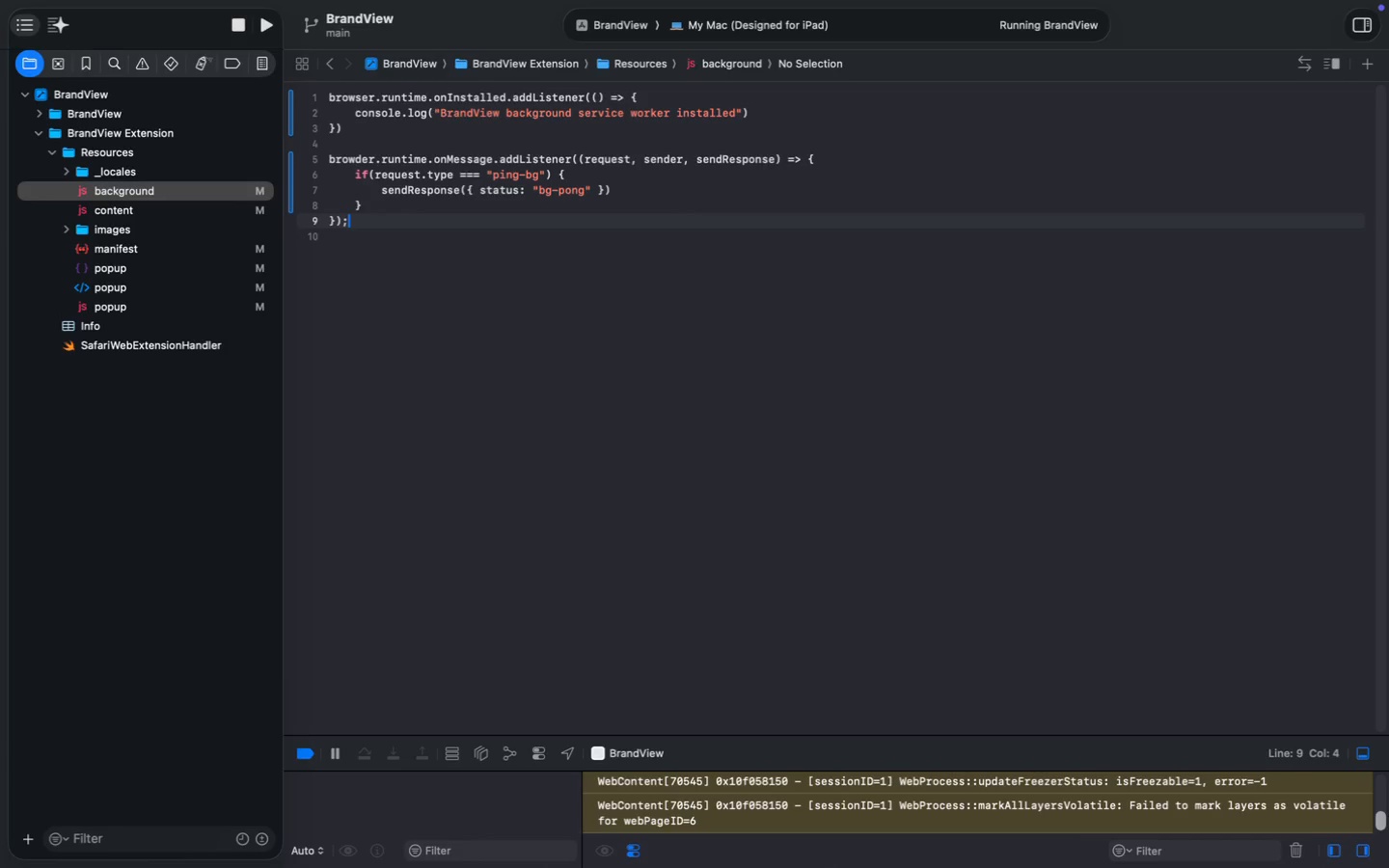 
key(Meta+S)
 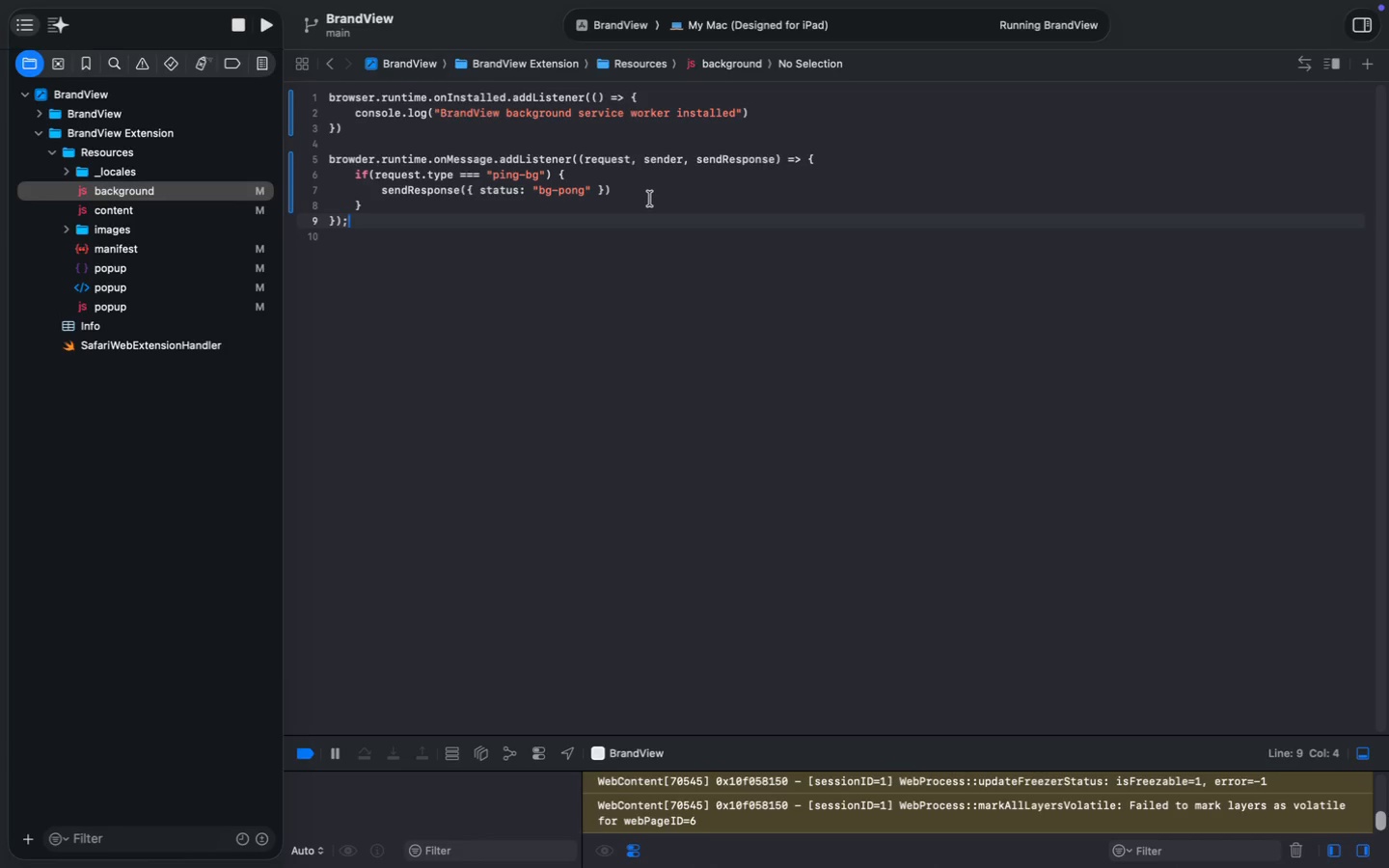 
wait(9.35)
 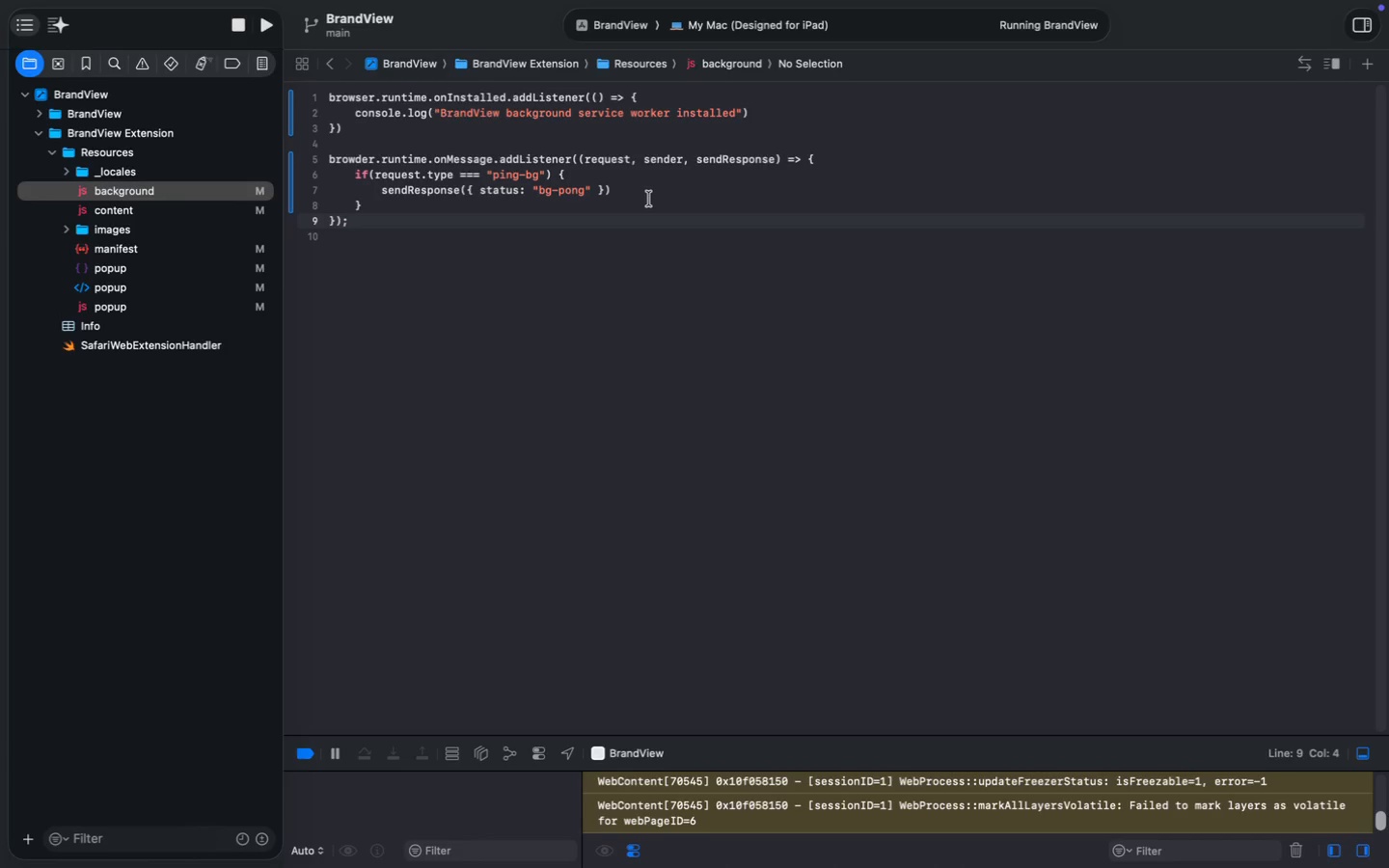 
key(Meta+Shift+K)
 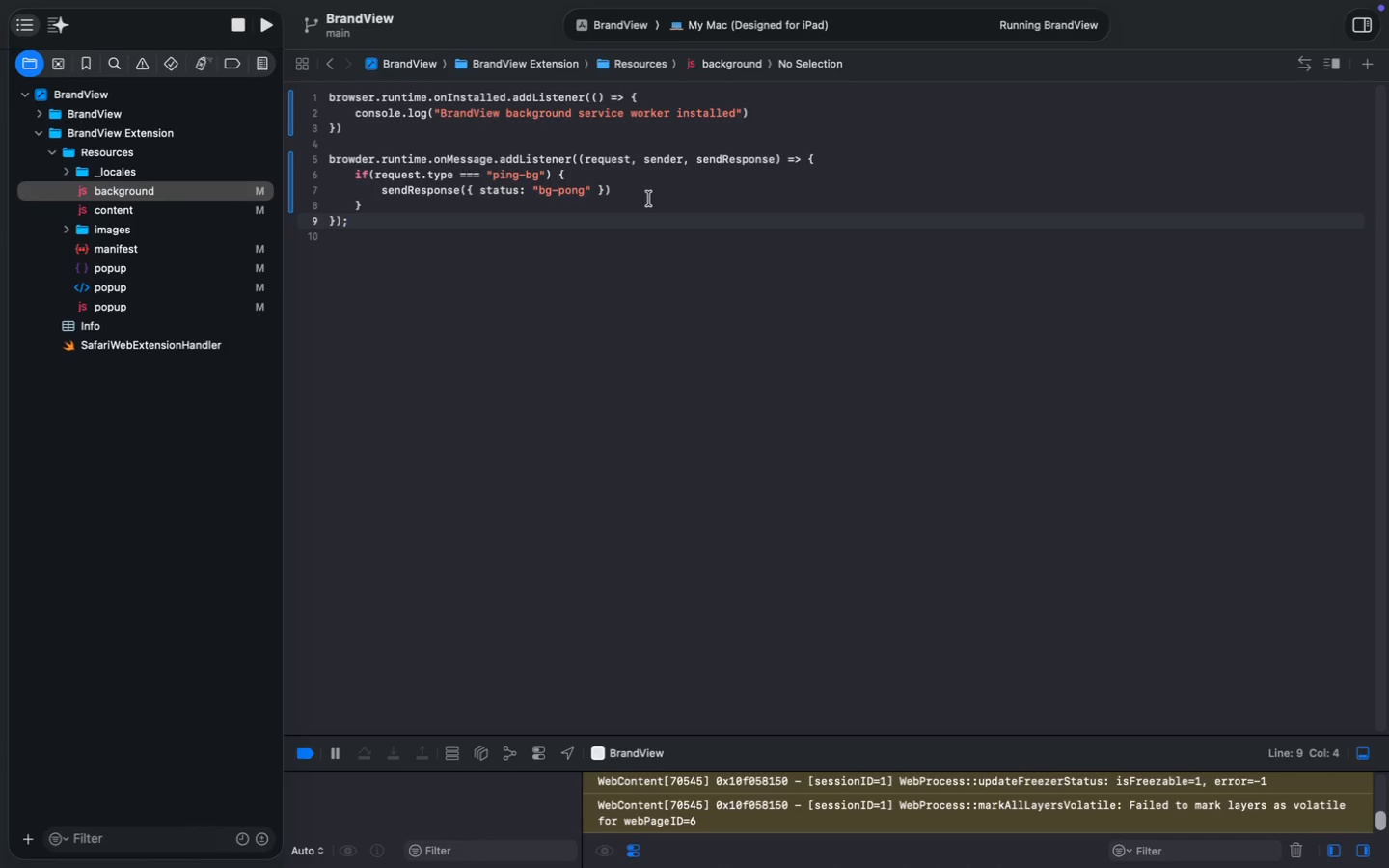 
left_click([640, 257])
 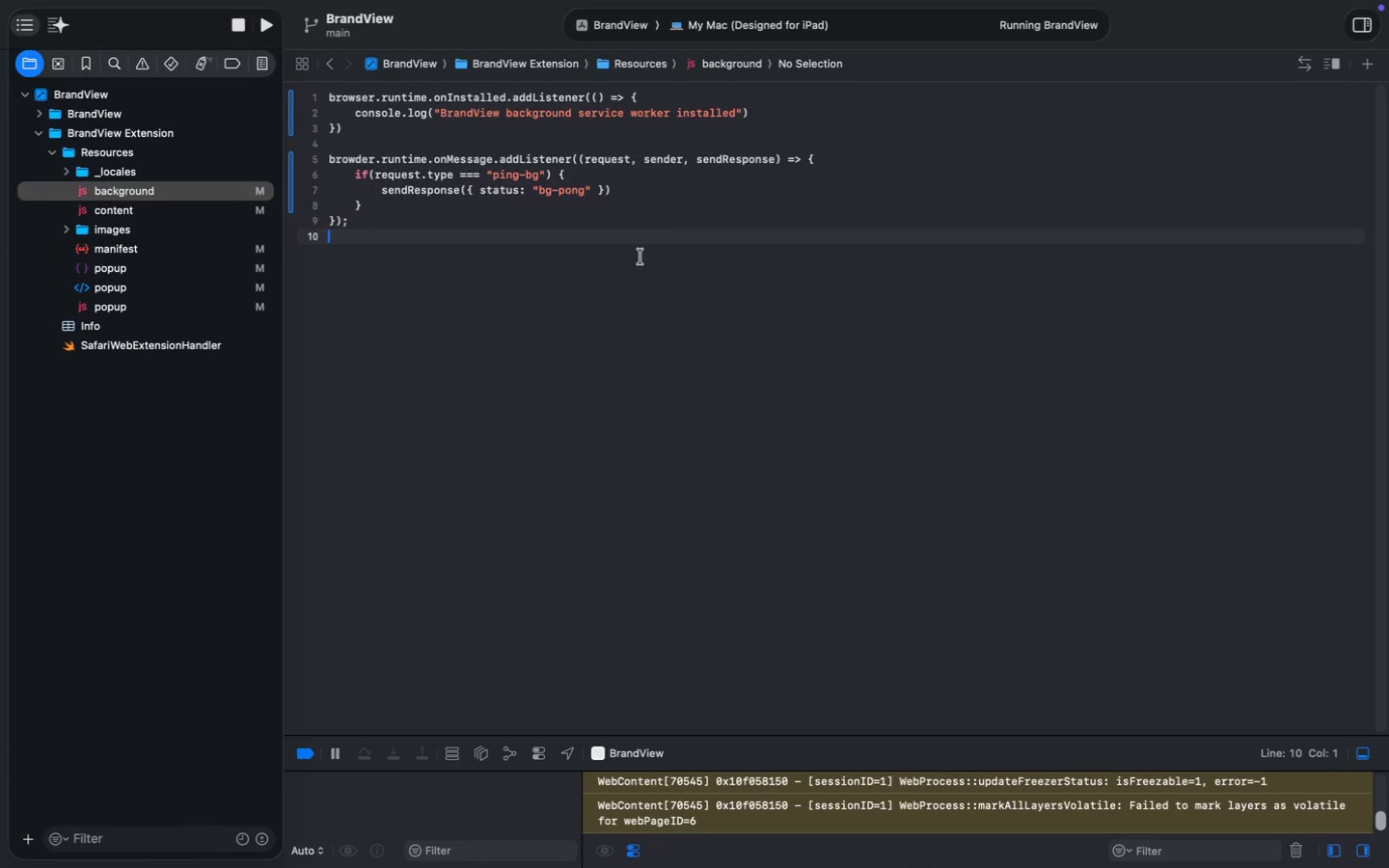 
key(Meta+Shift+K)